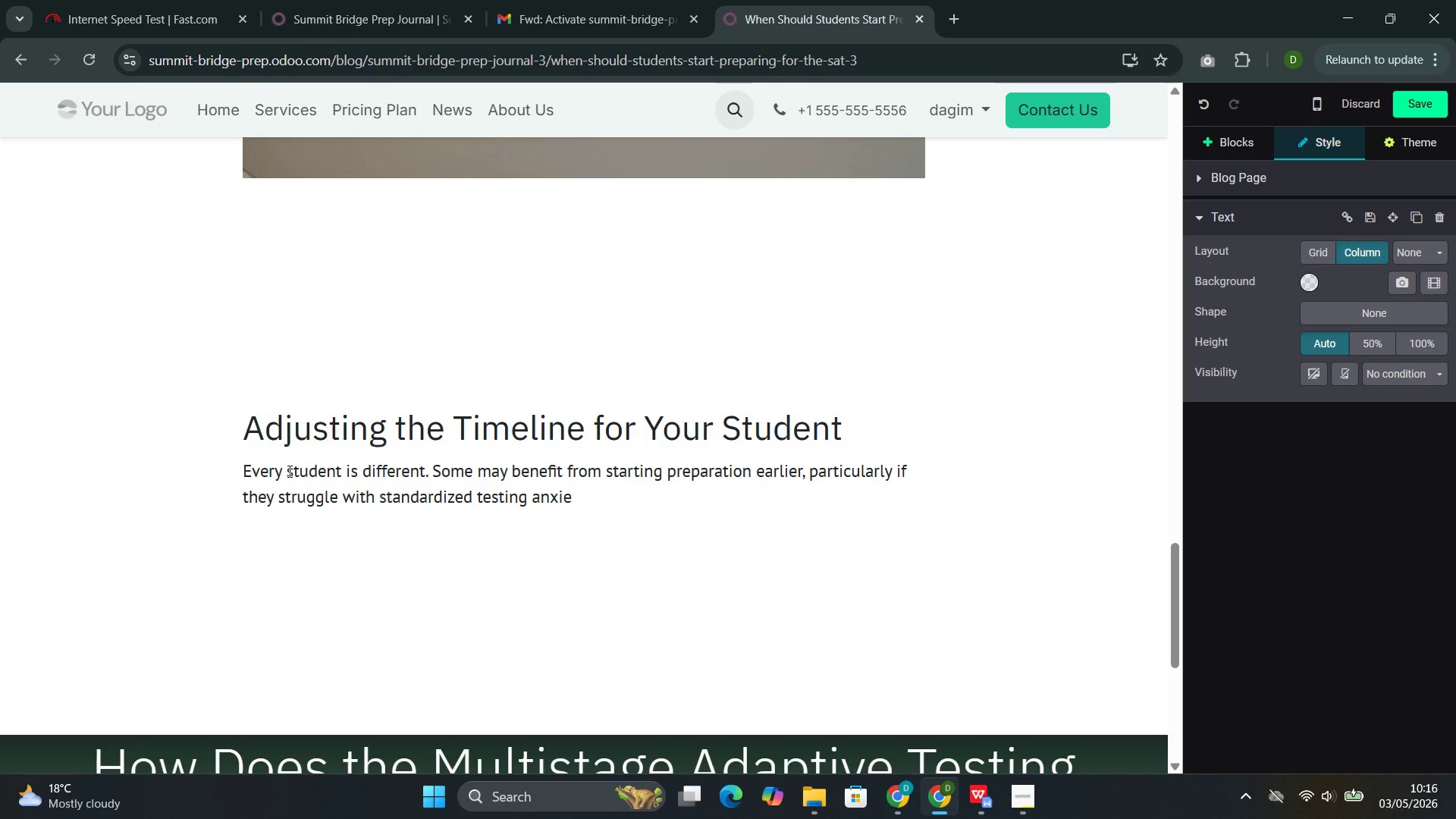 
key(Control+ControlLeft)
 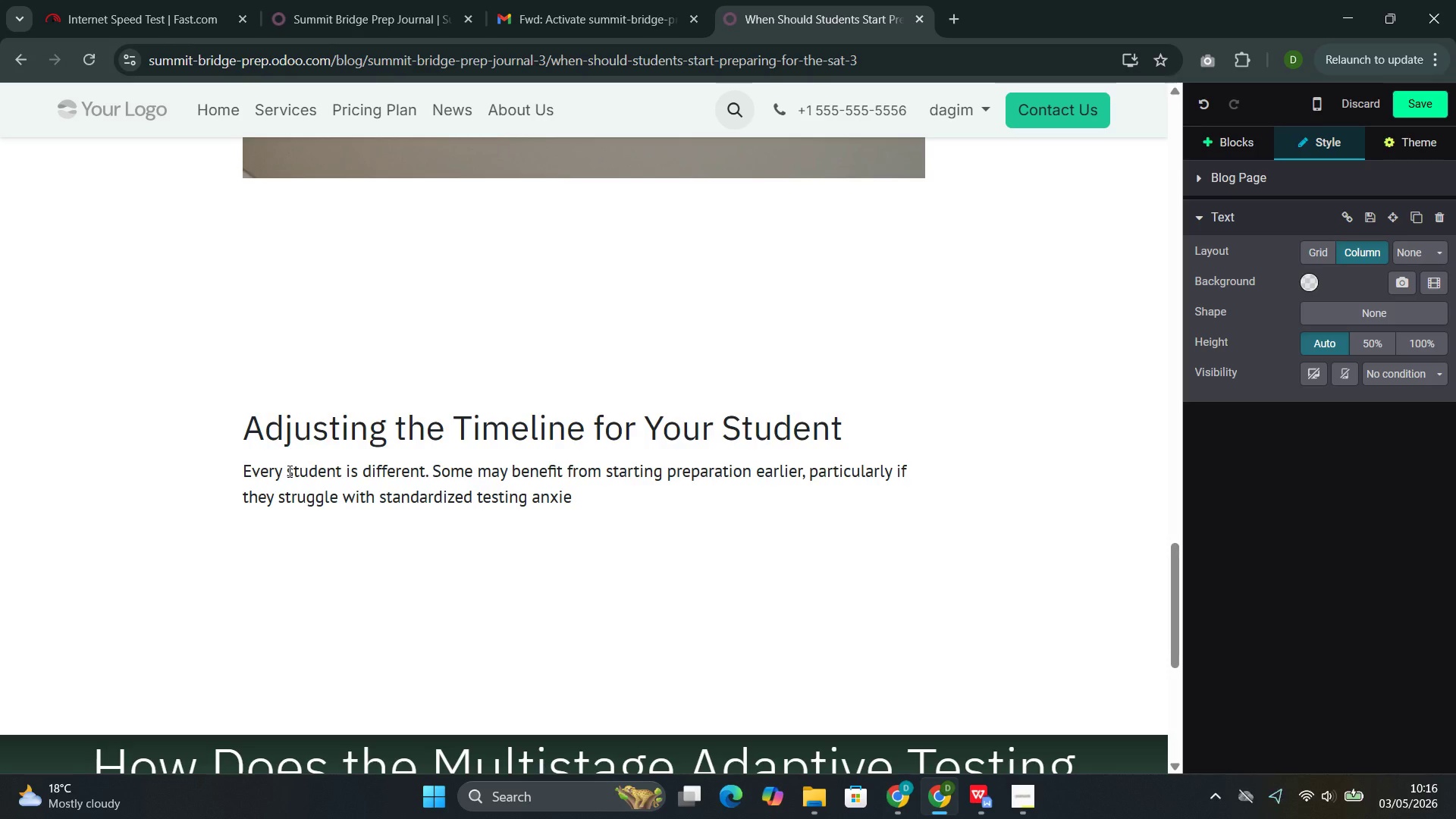 
type(ty or have )
 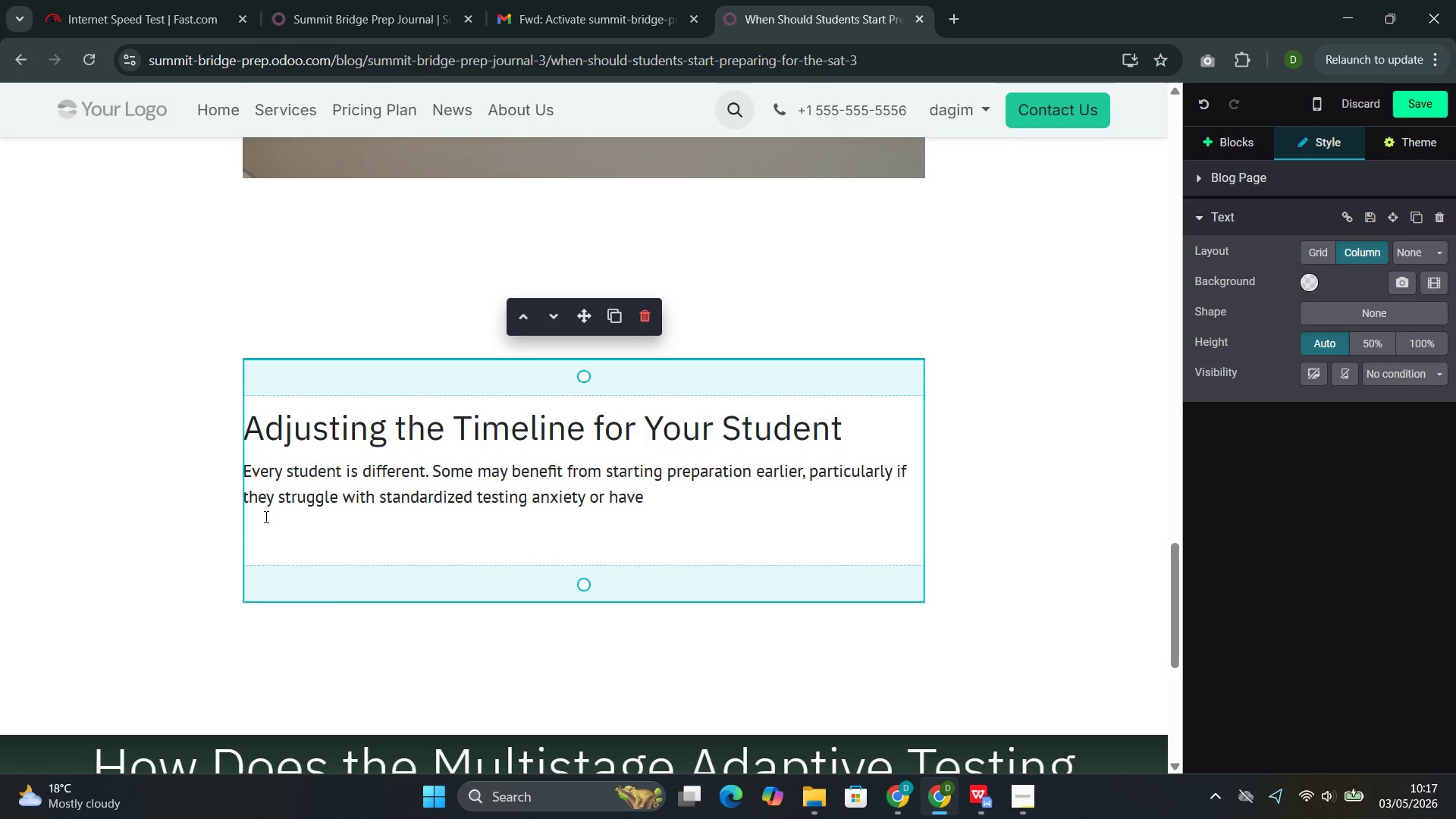 
type(signi)
 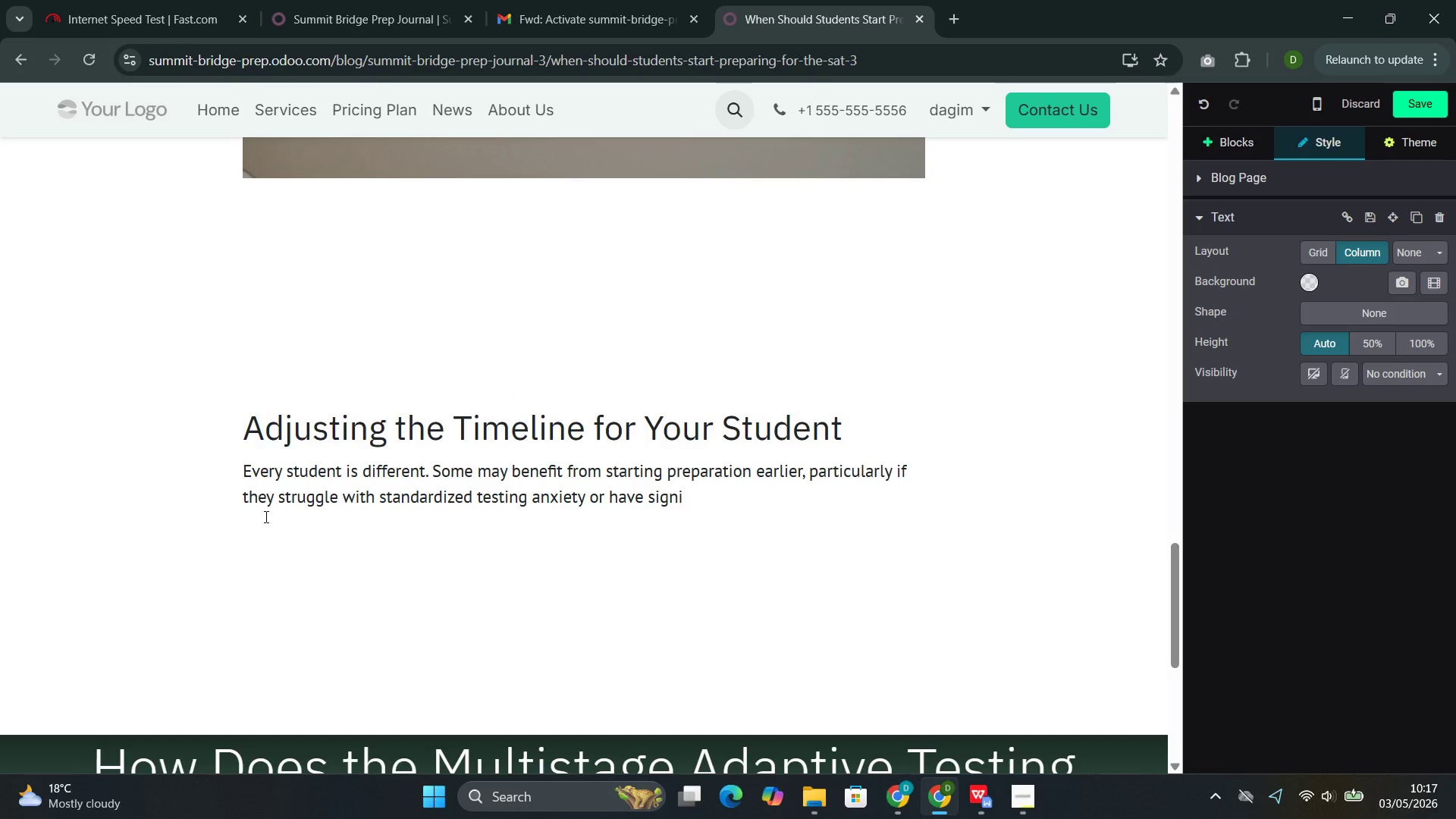 
type(ficant gaps in foundational skills. Others a)
key(Backspace)
type(may b)
key(Backspace)
type(need less time if they perfot)
key(Backspace)
type(rm well on diagnostic tests and b)
key(Backspace)
type(have string)
key(Backspace)
key(Backspace)
key(Backspace)
type(ong academic preparation.)
 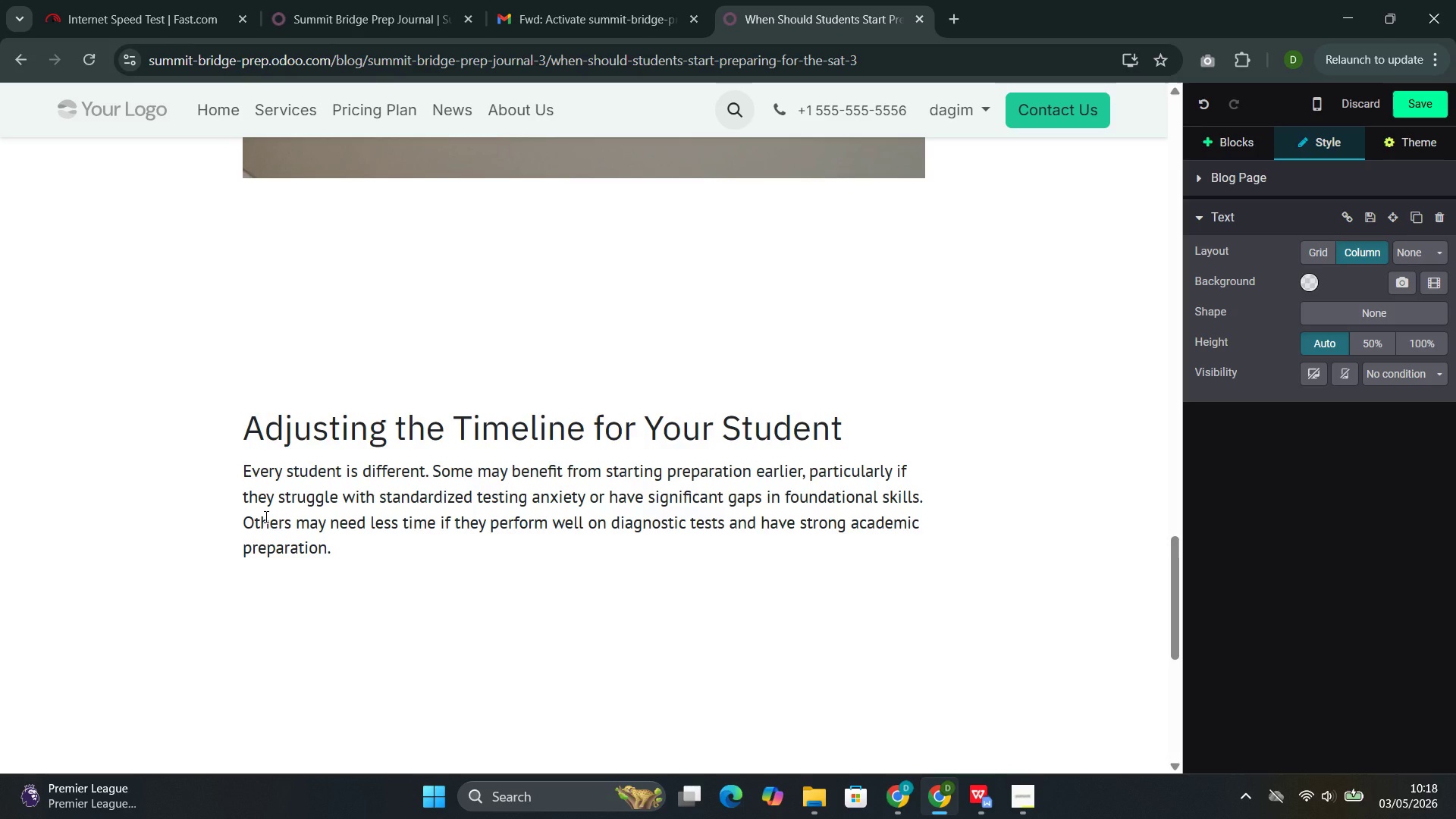 
key(Enter)
 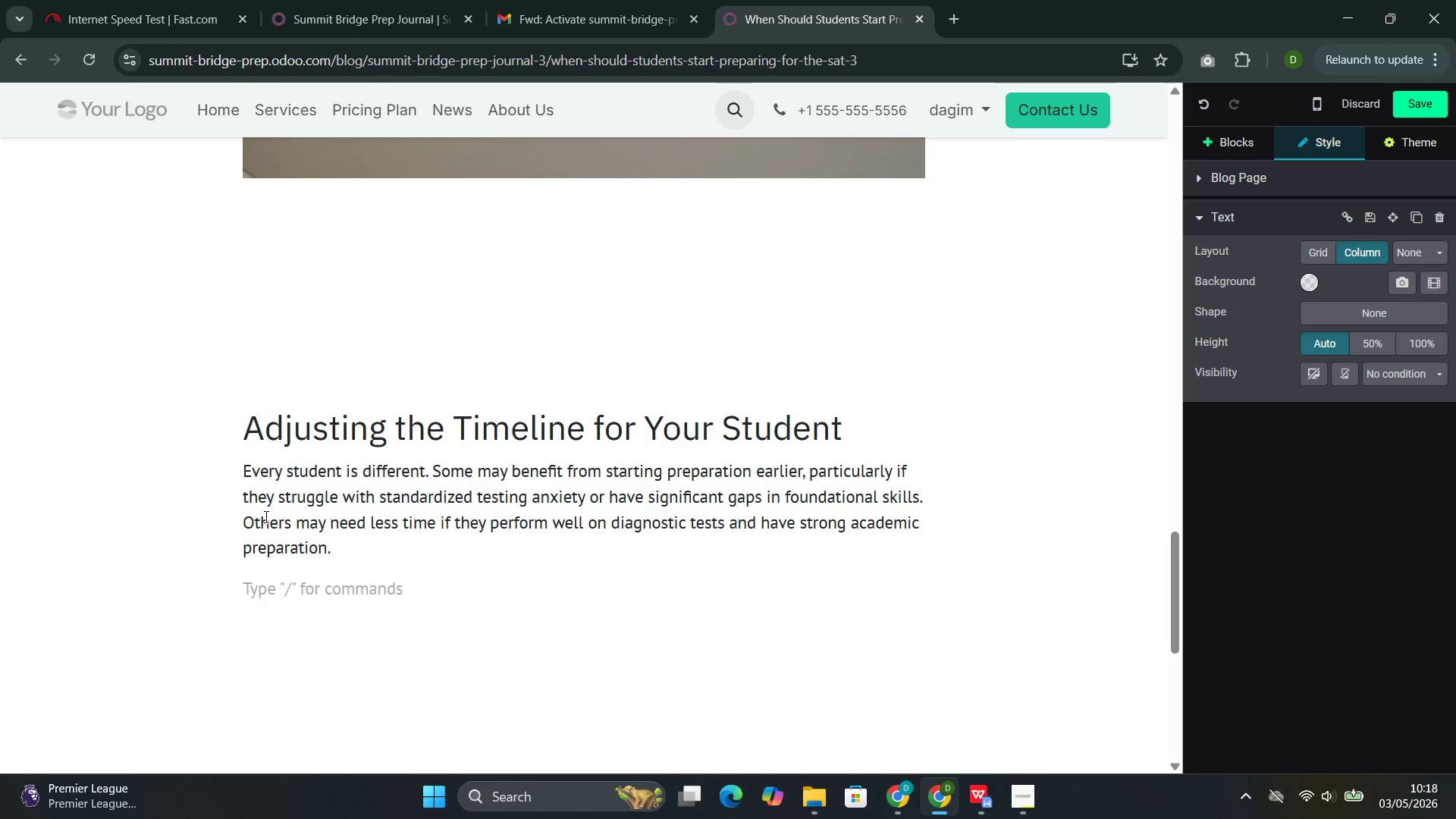 
type(At s)
key(Backspace)
type(Summit Bridge Prep, we offer complimentar)
key(Backspace)
key(Backspace)
 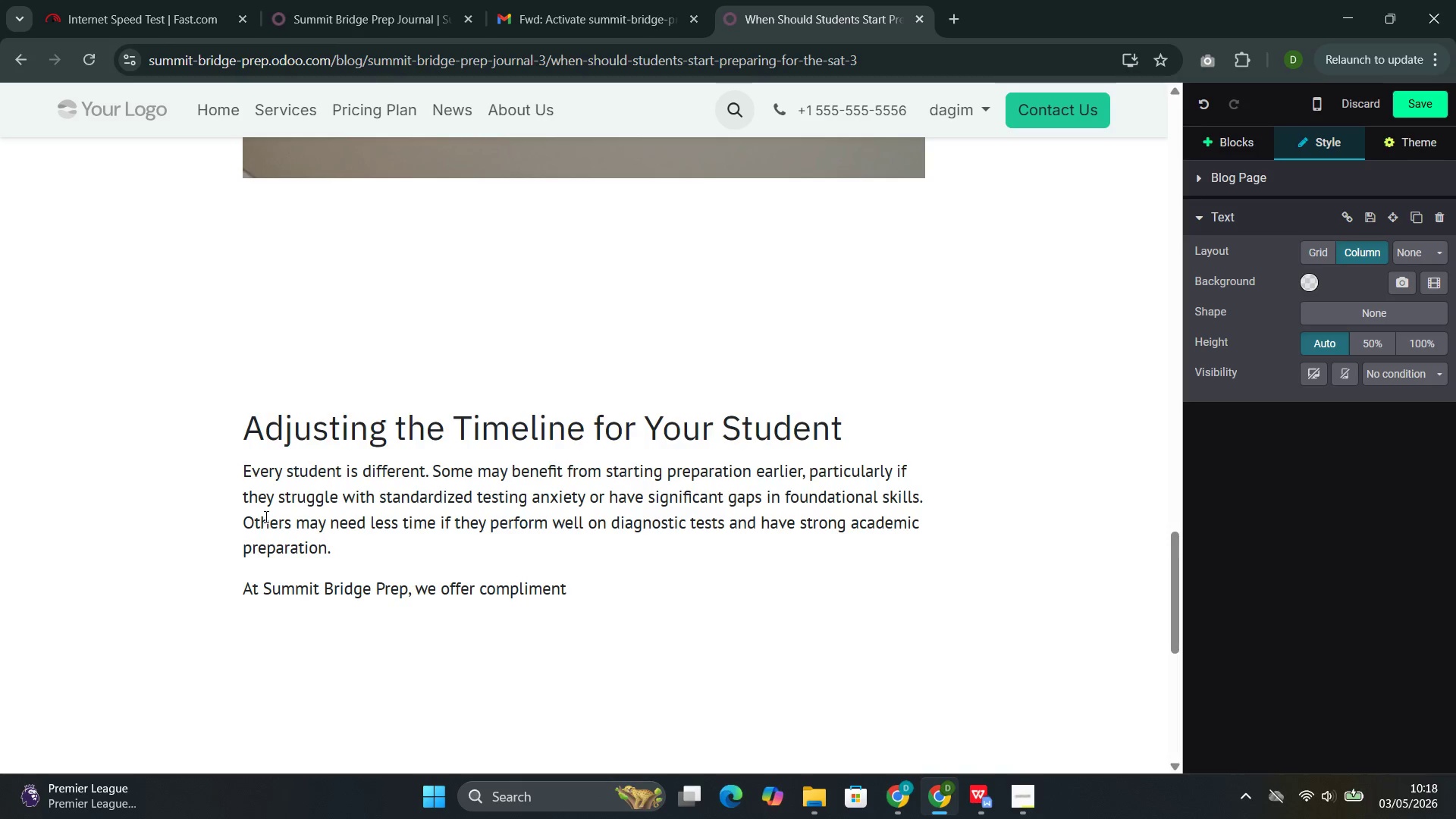 
wait(10.17)
 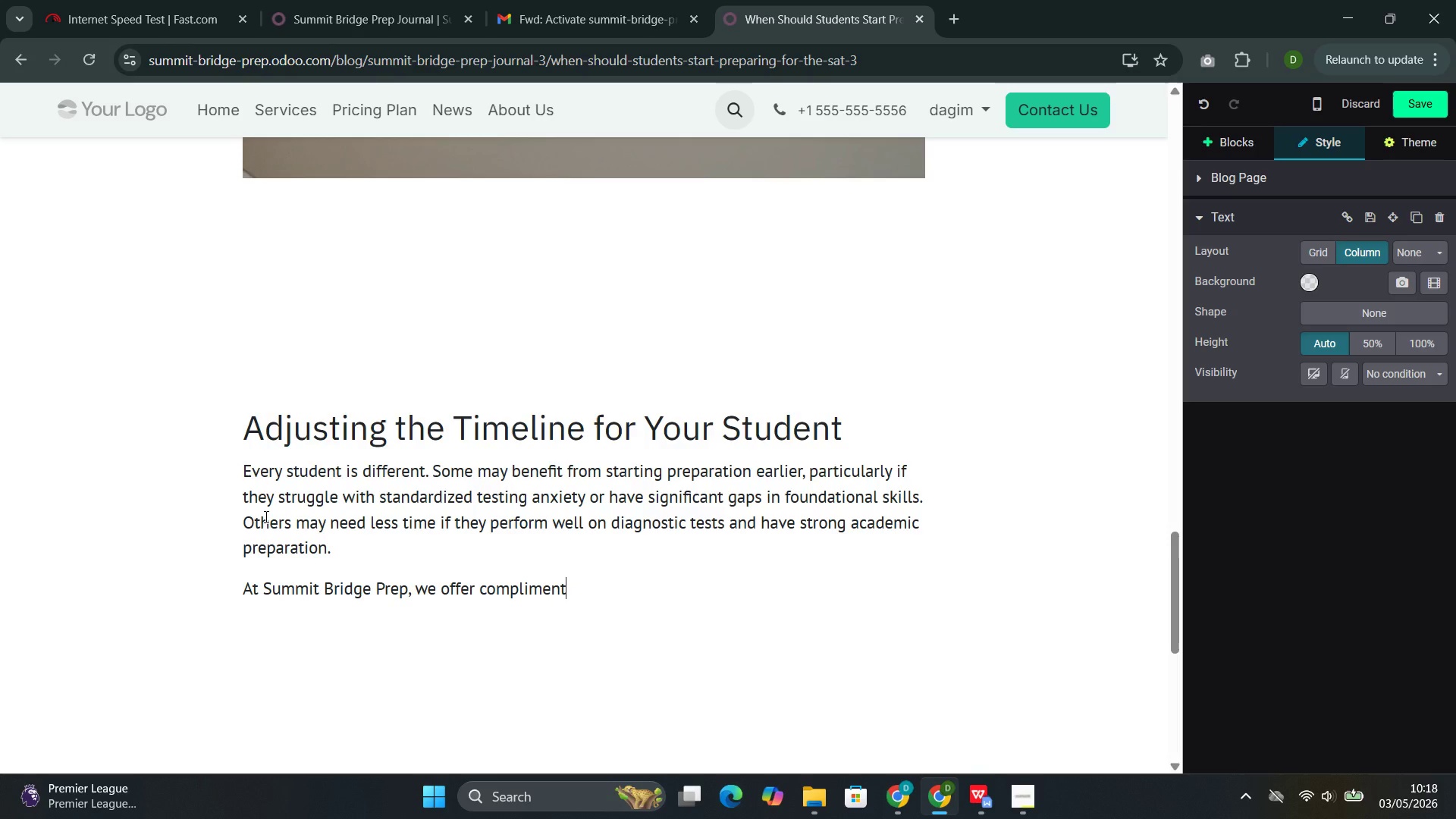 
type(ary consultation )
key(Backspace)
type(s to help families develop a pesonalized preparation timeline based on theri)
key(Backspace)
key(Backspace)
type(ir )
 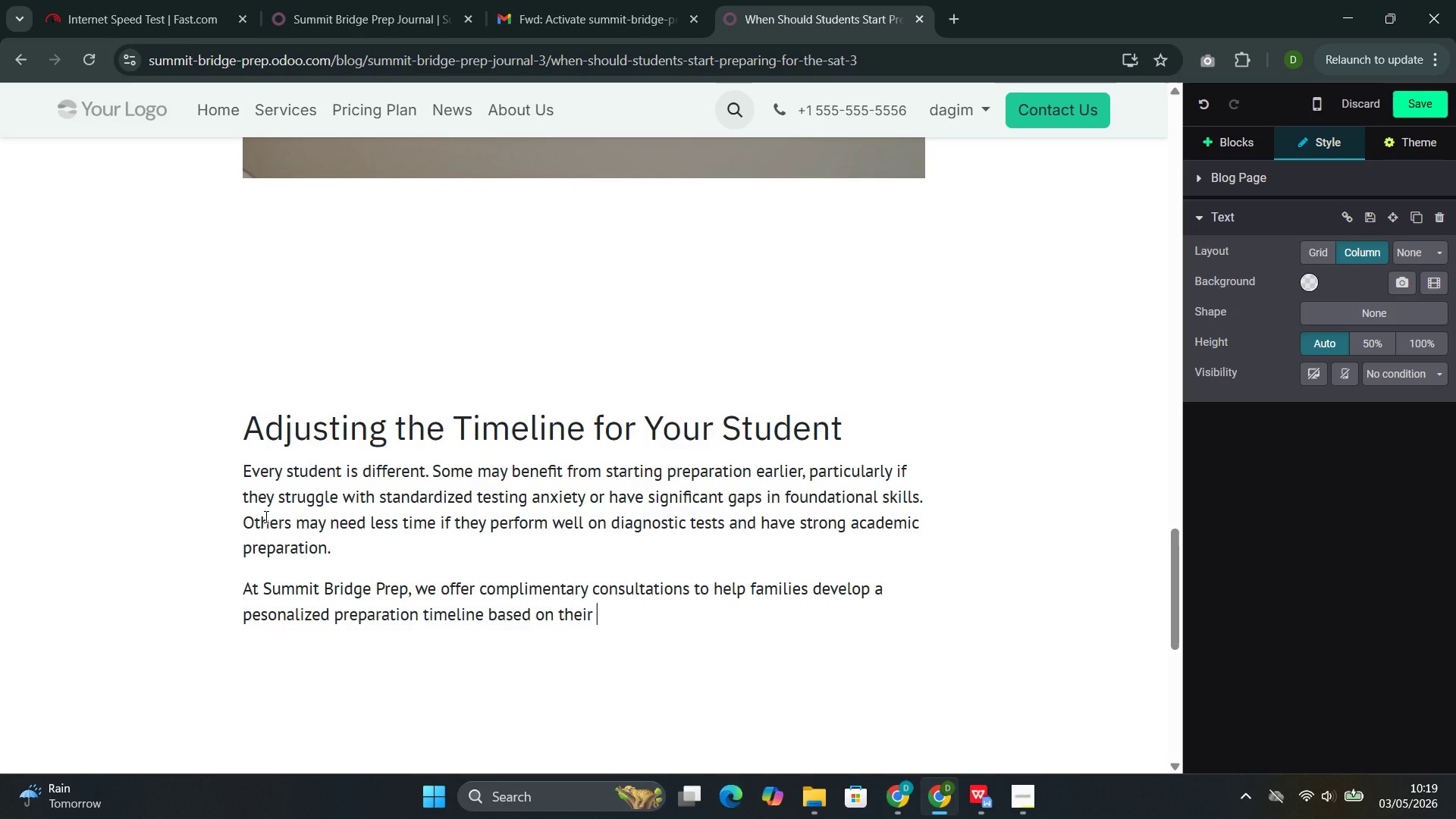 
type(sti)
key(Backspace)
type(udent;s spec)
 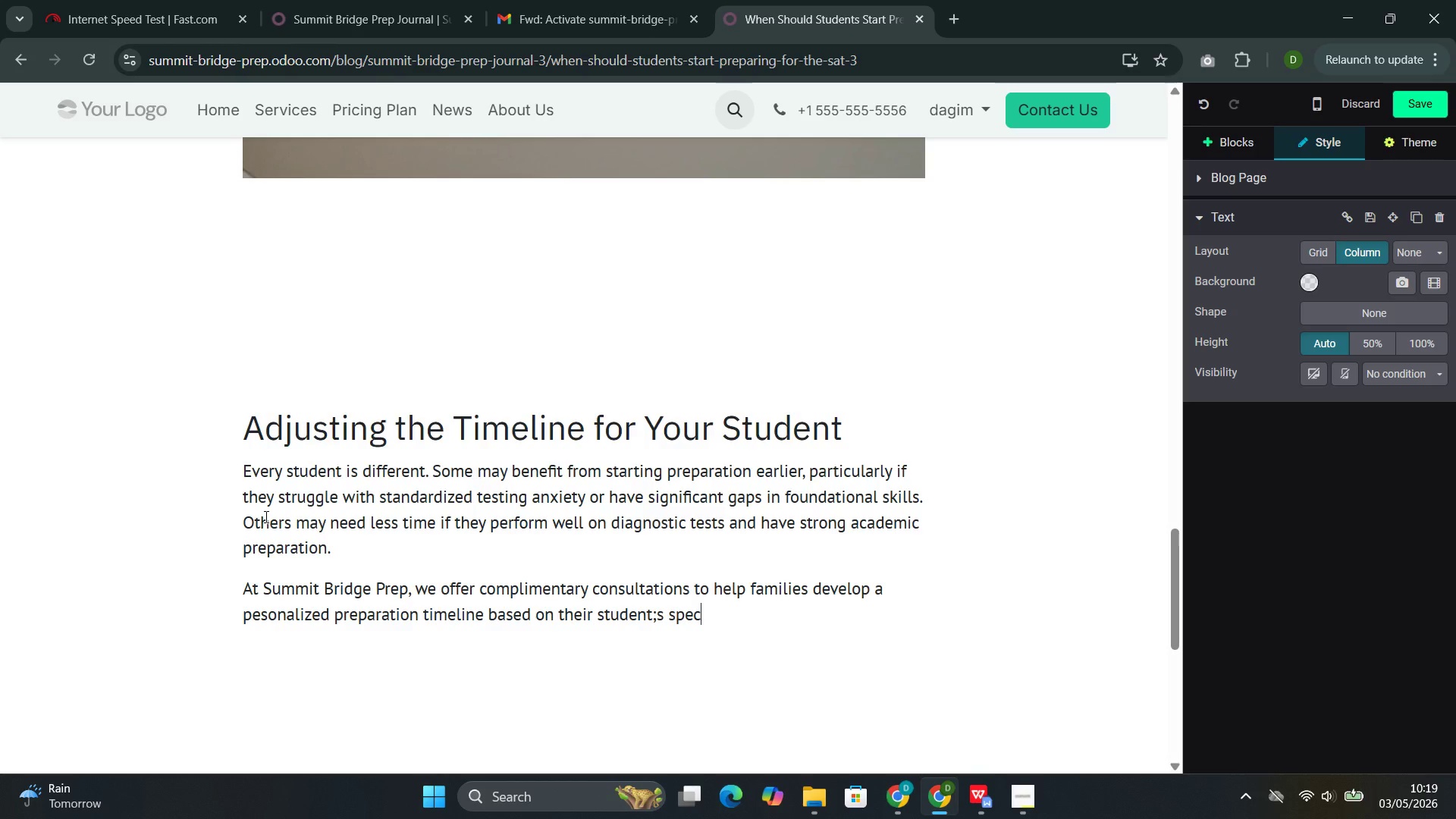 
key(ArrowLeft)
 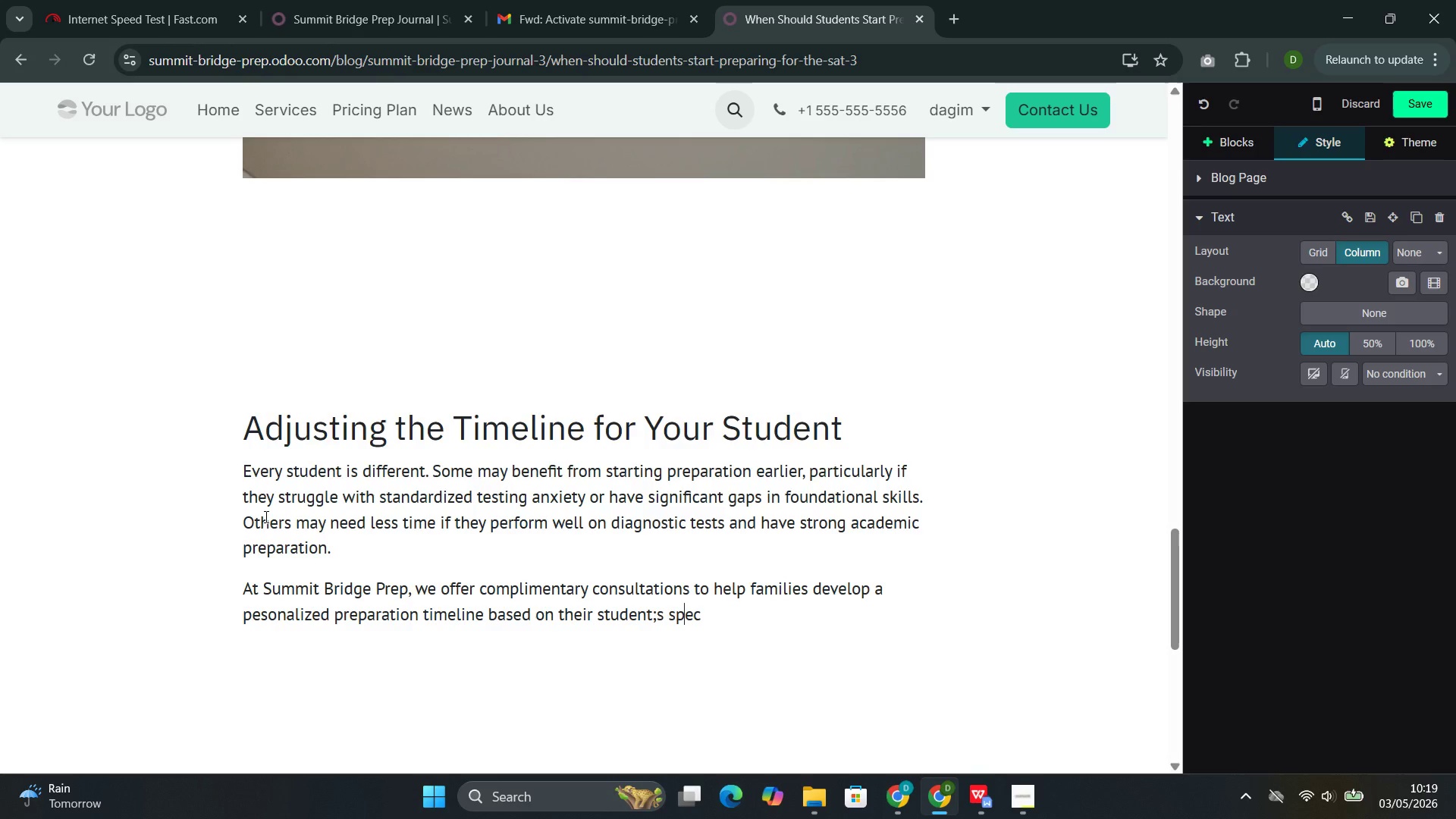 
key(ArrowLeft)
 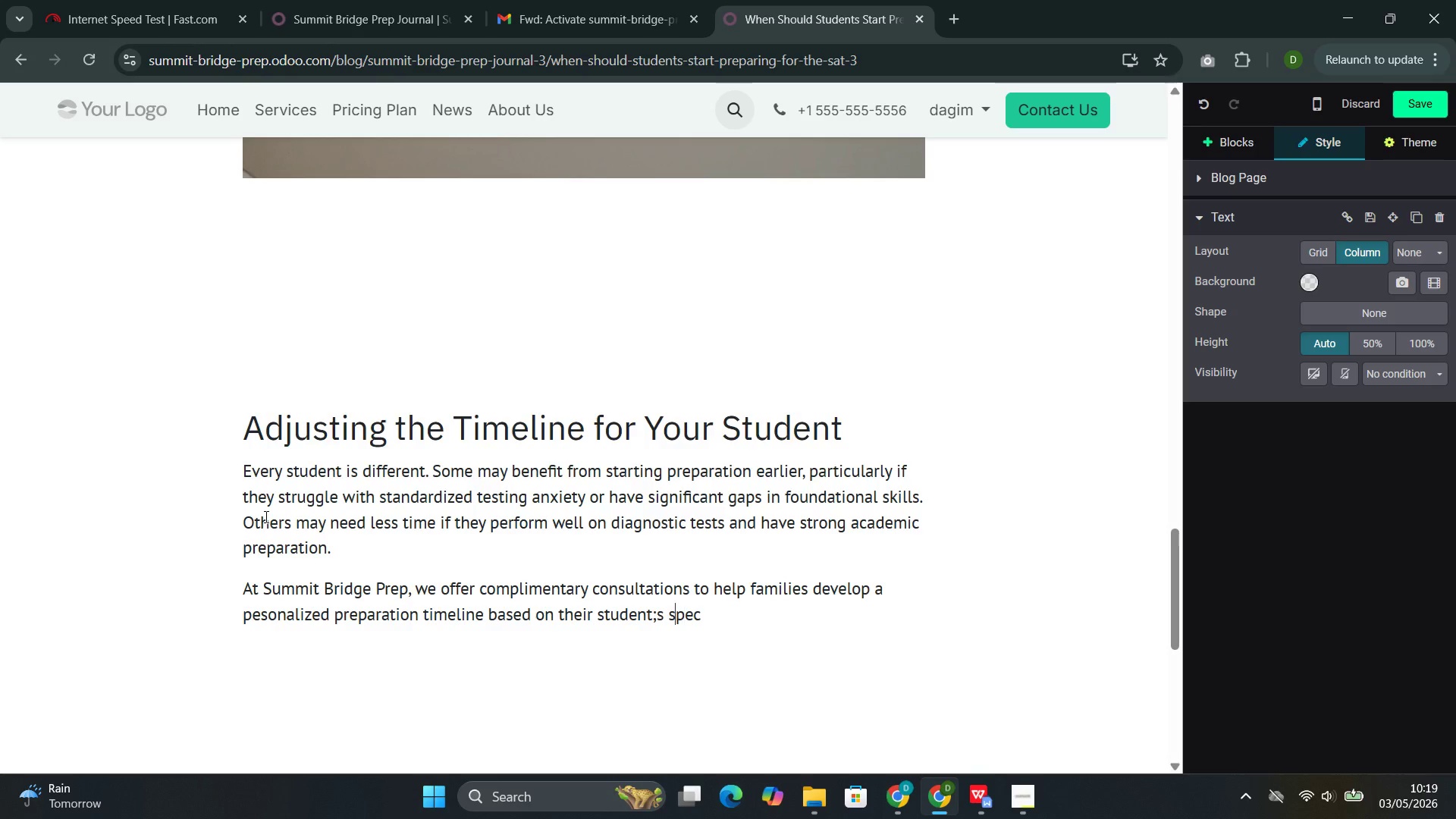 
key(ArrowLeft)
 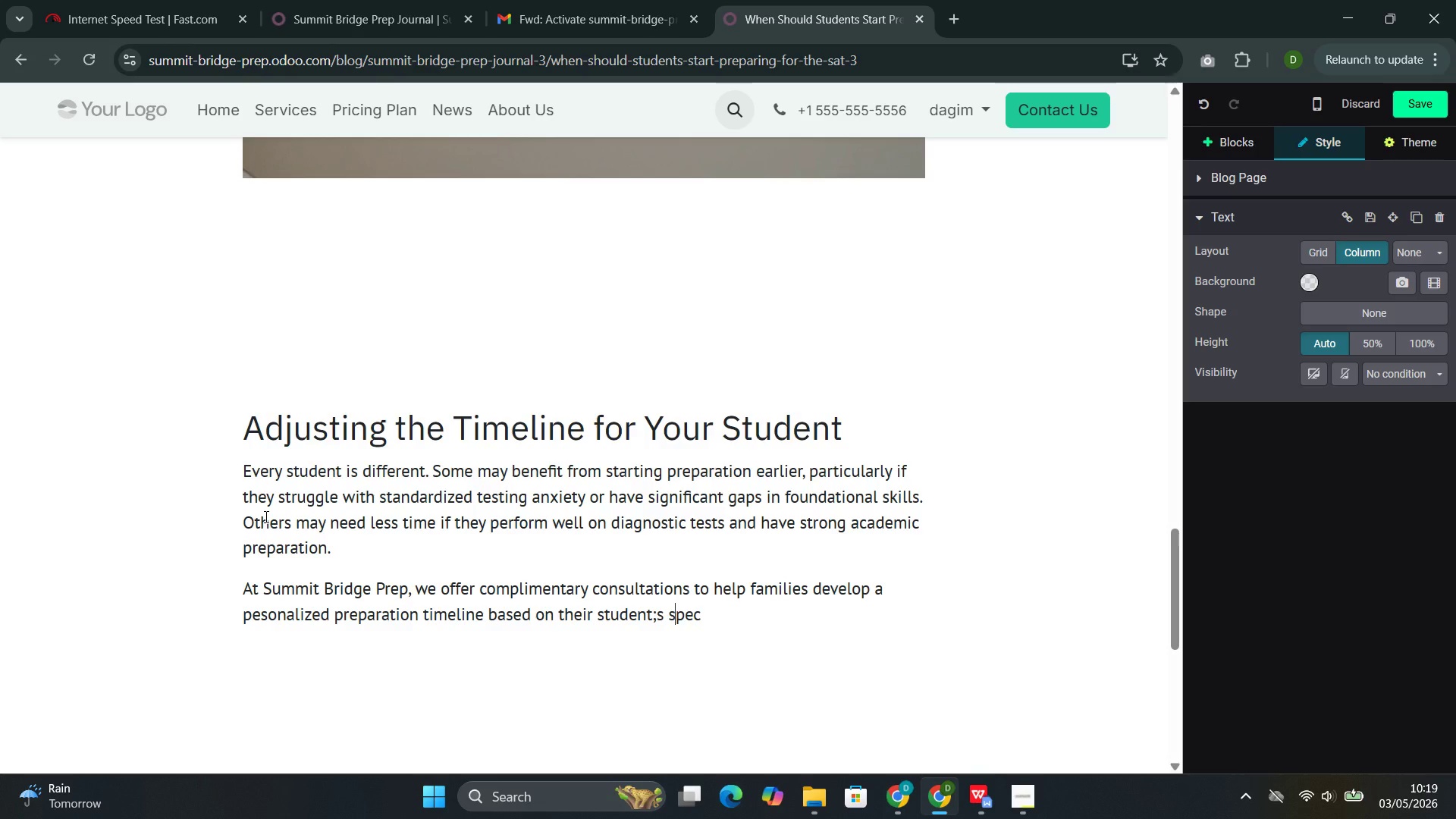 
key(ArrowLeft)
 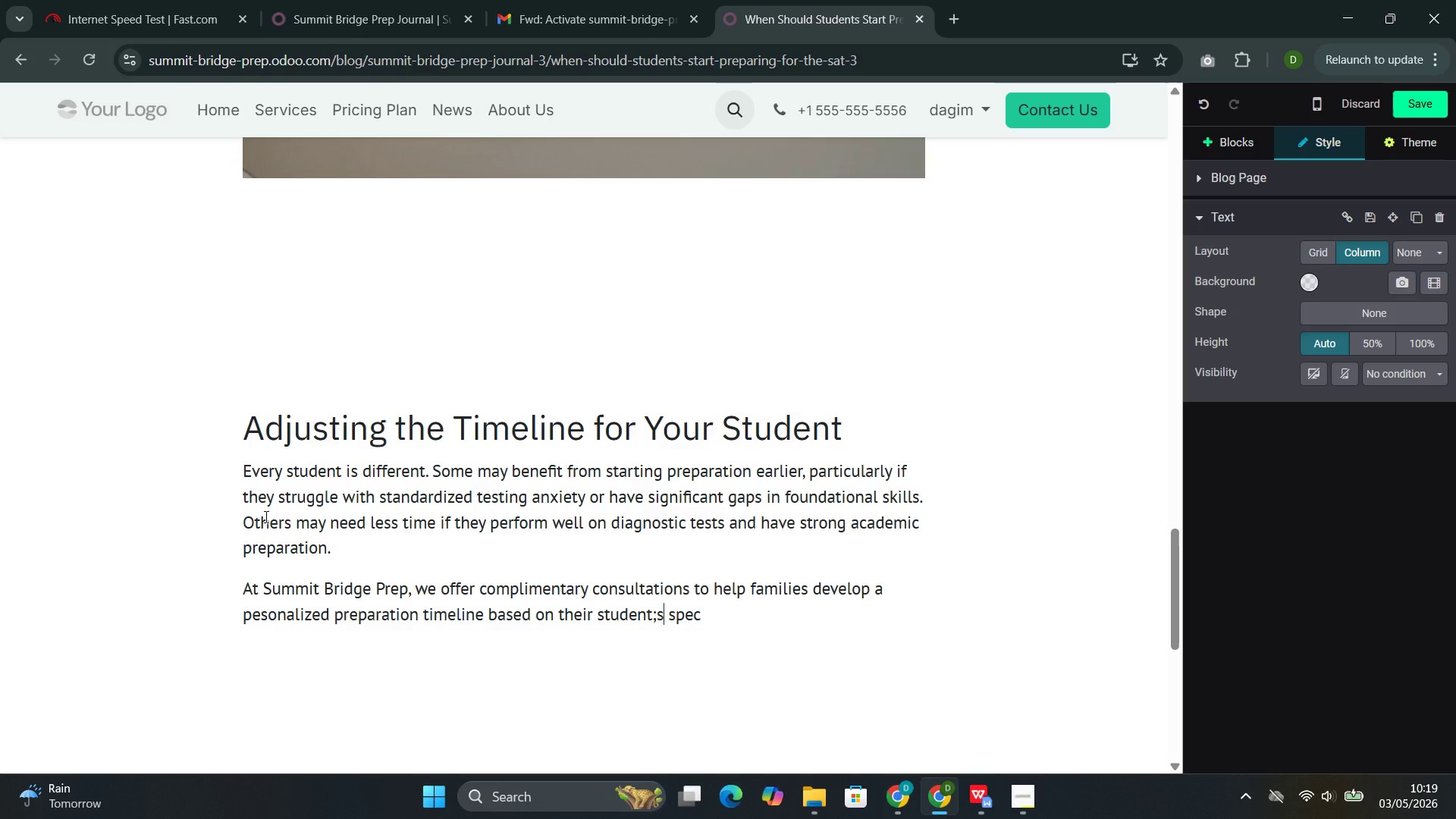 
key(ArrowLeft)
 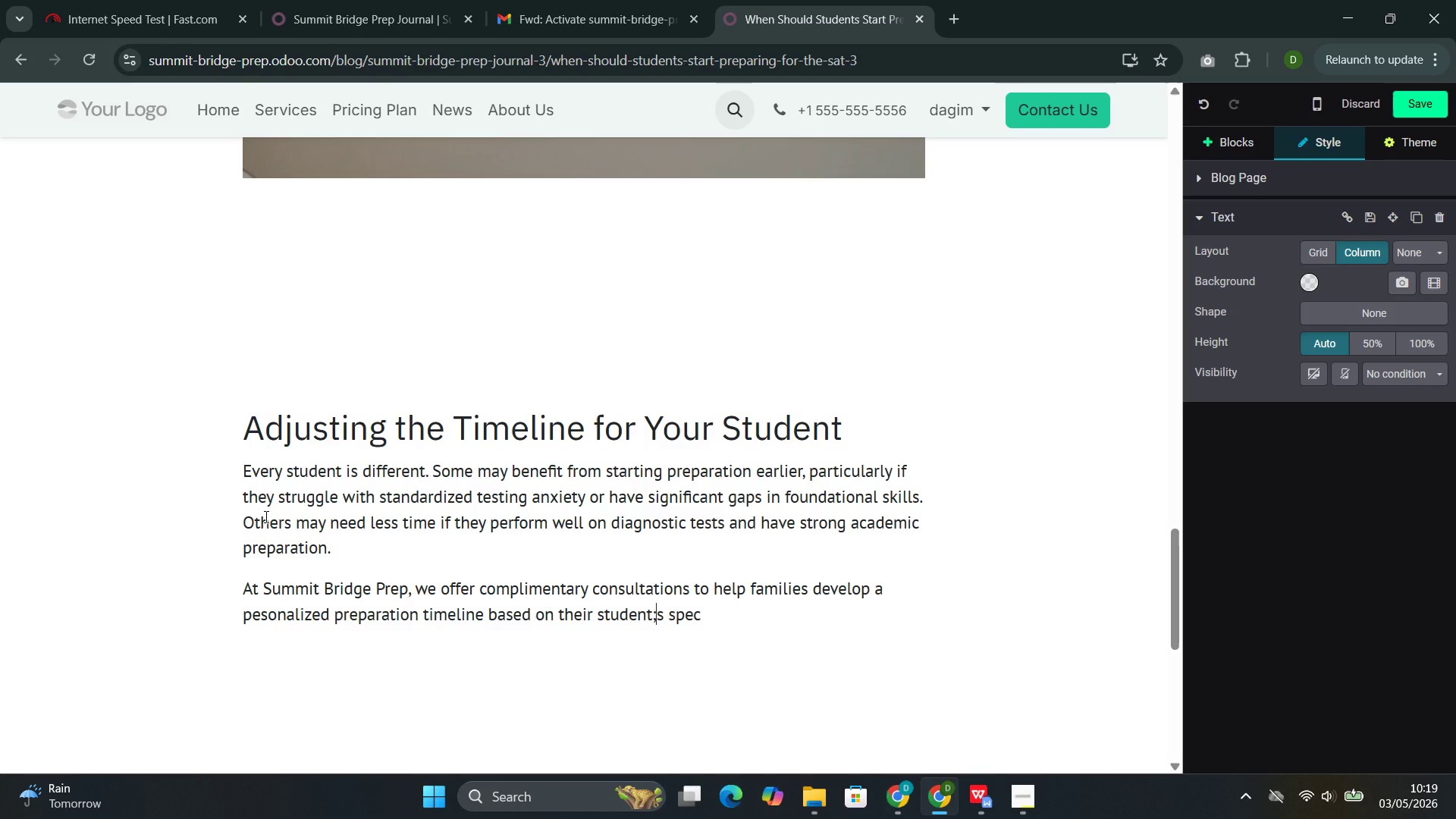 
key(ArrowLeft)
 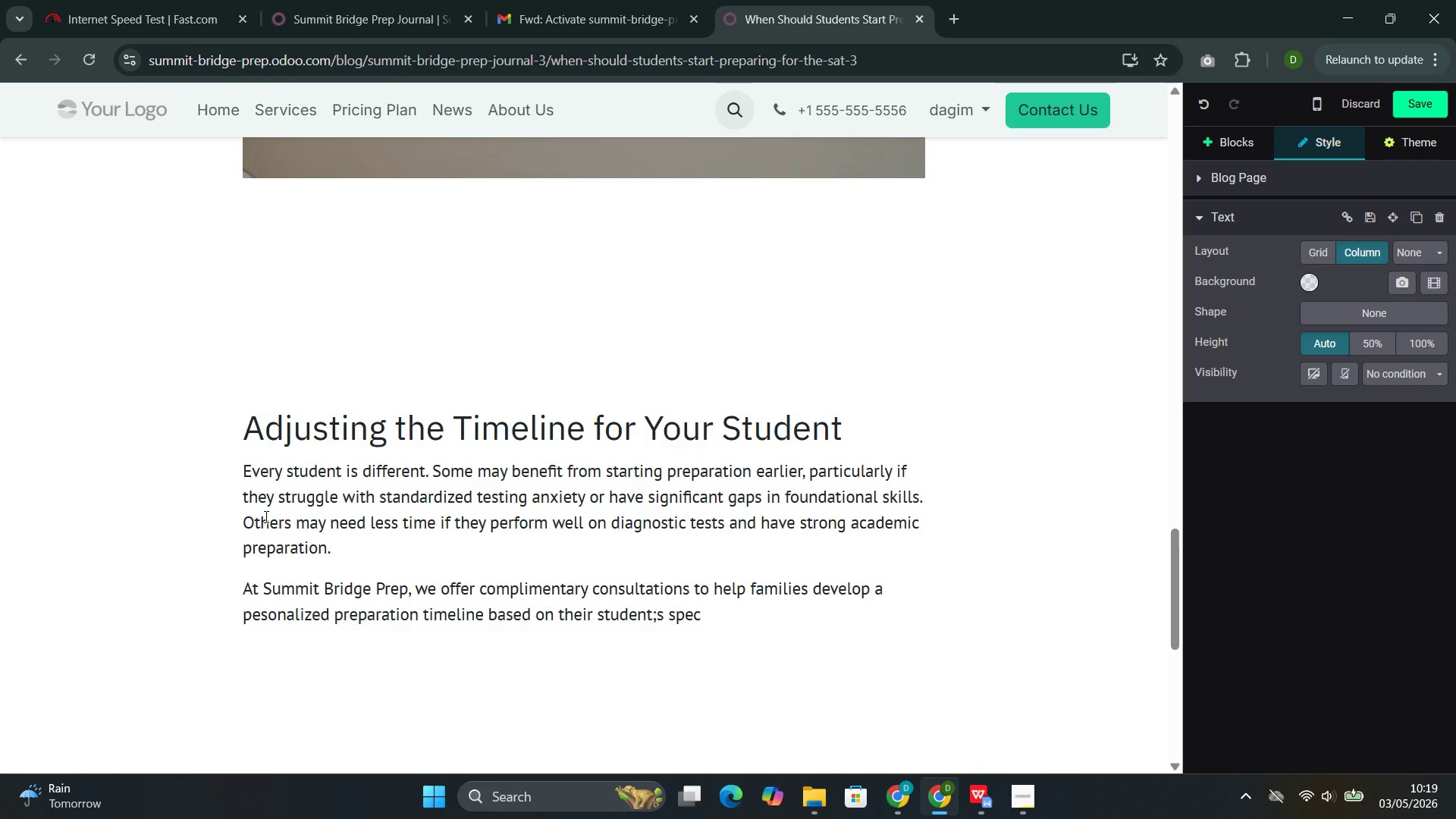 
key(Backspace)
 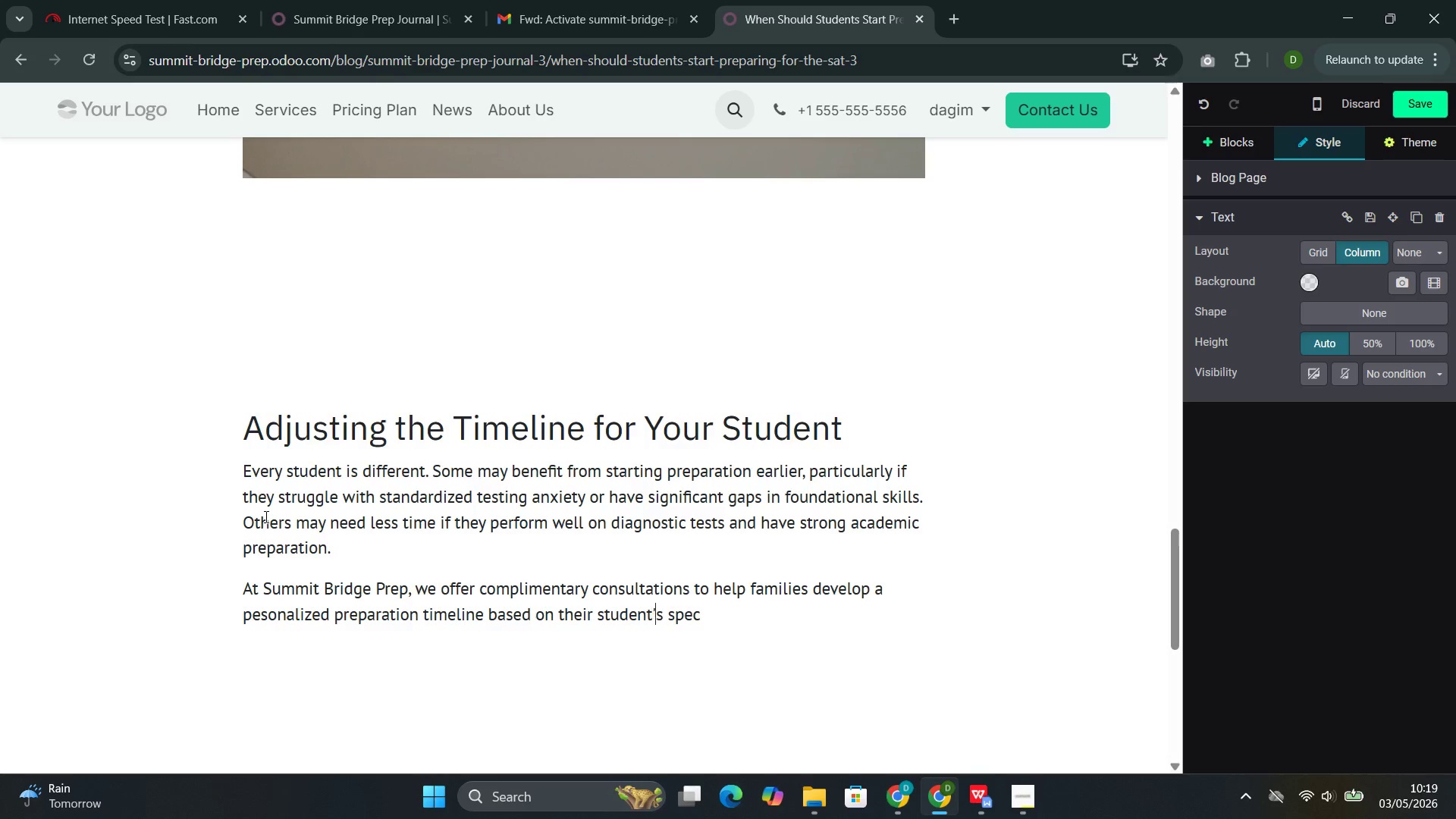 
key(Quote)
 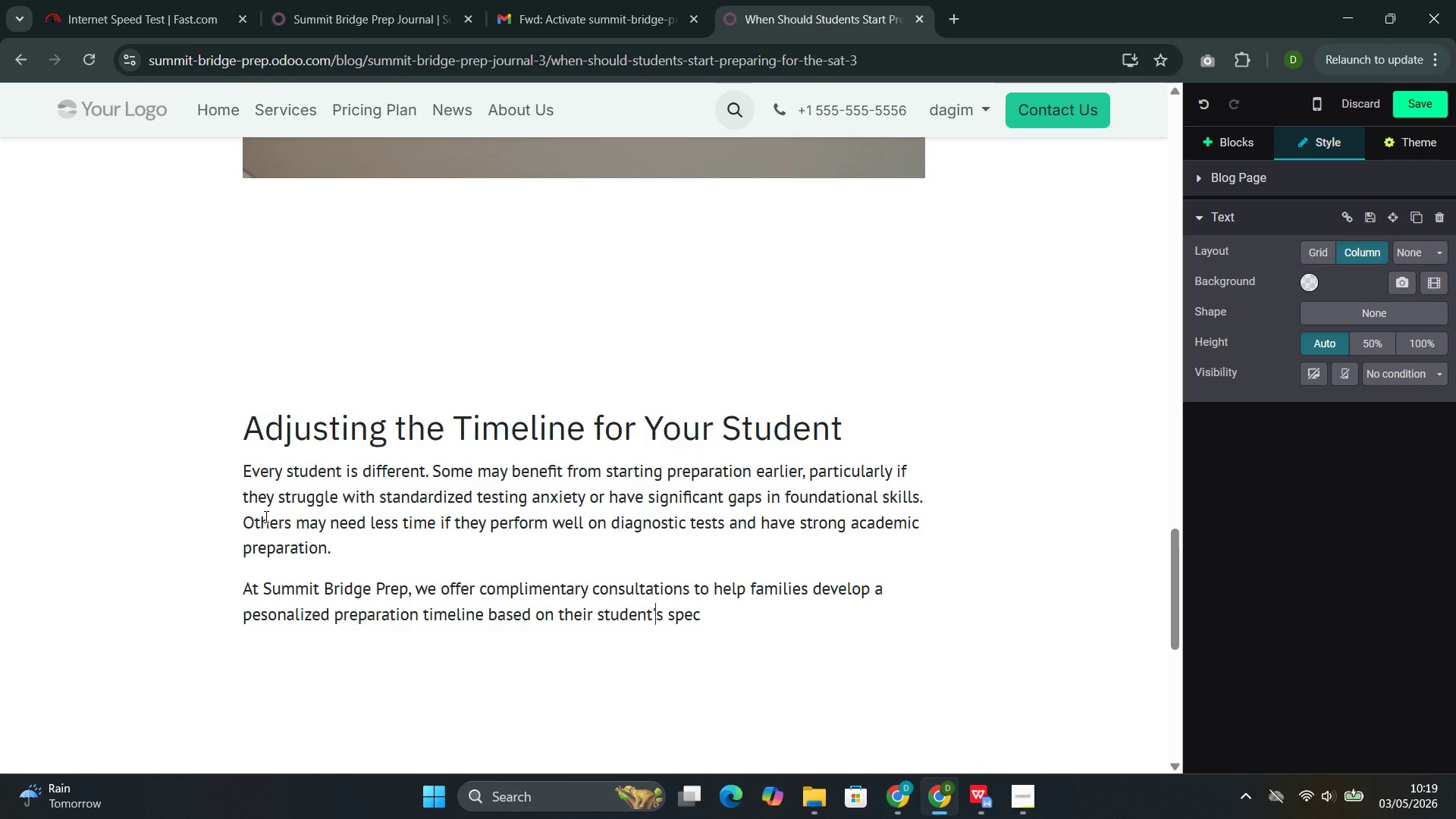 
key(ArrowRight)
 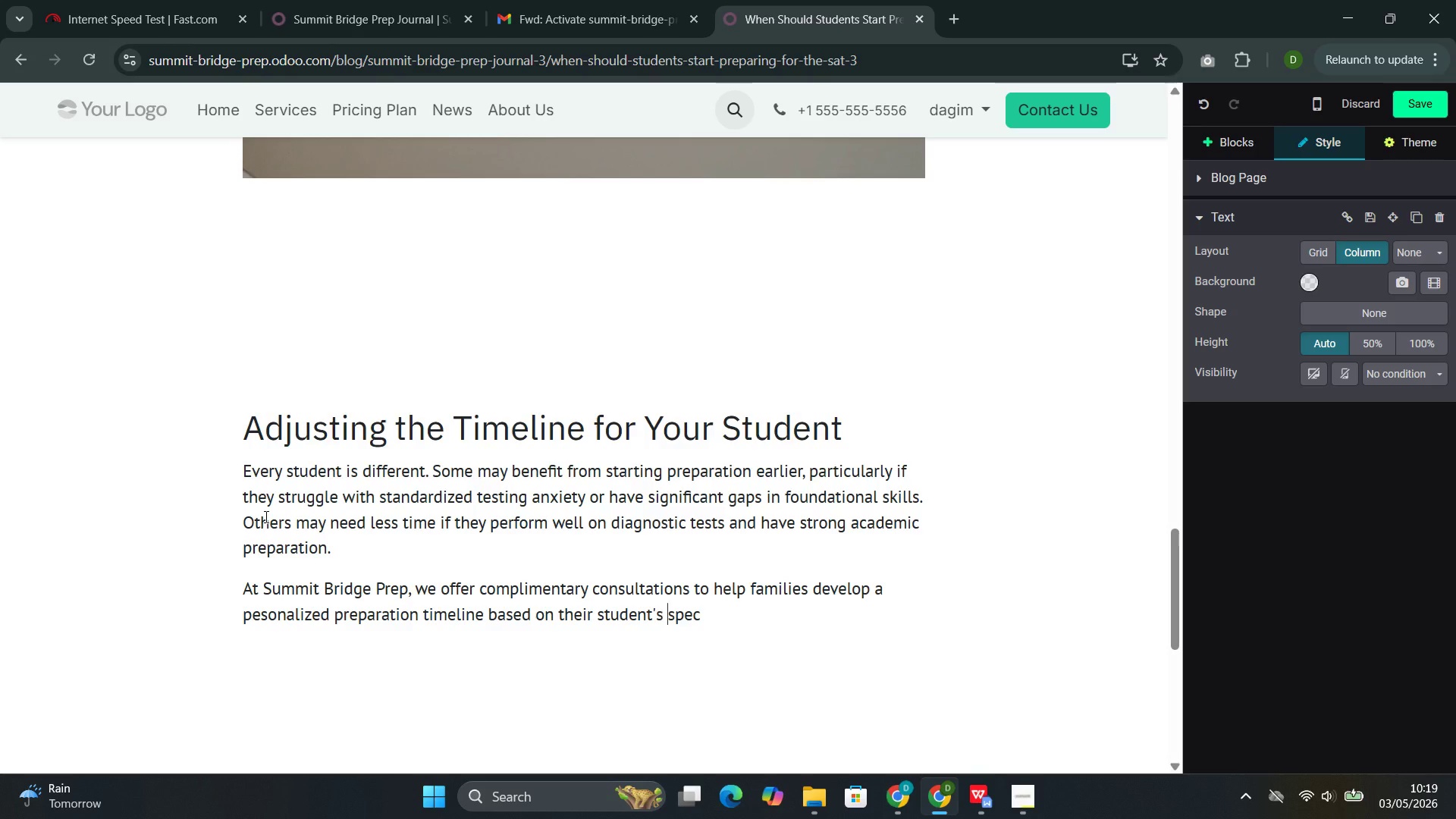 
key(ArrowRight)
 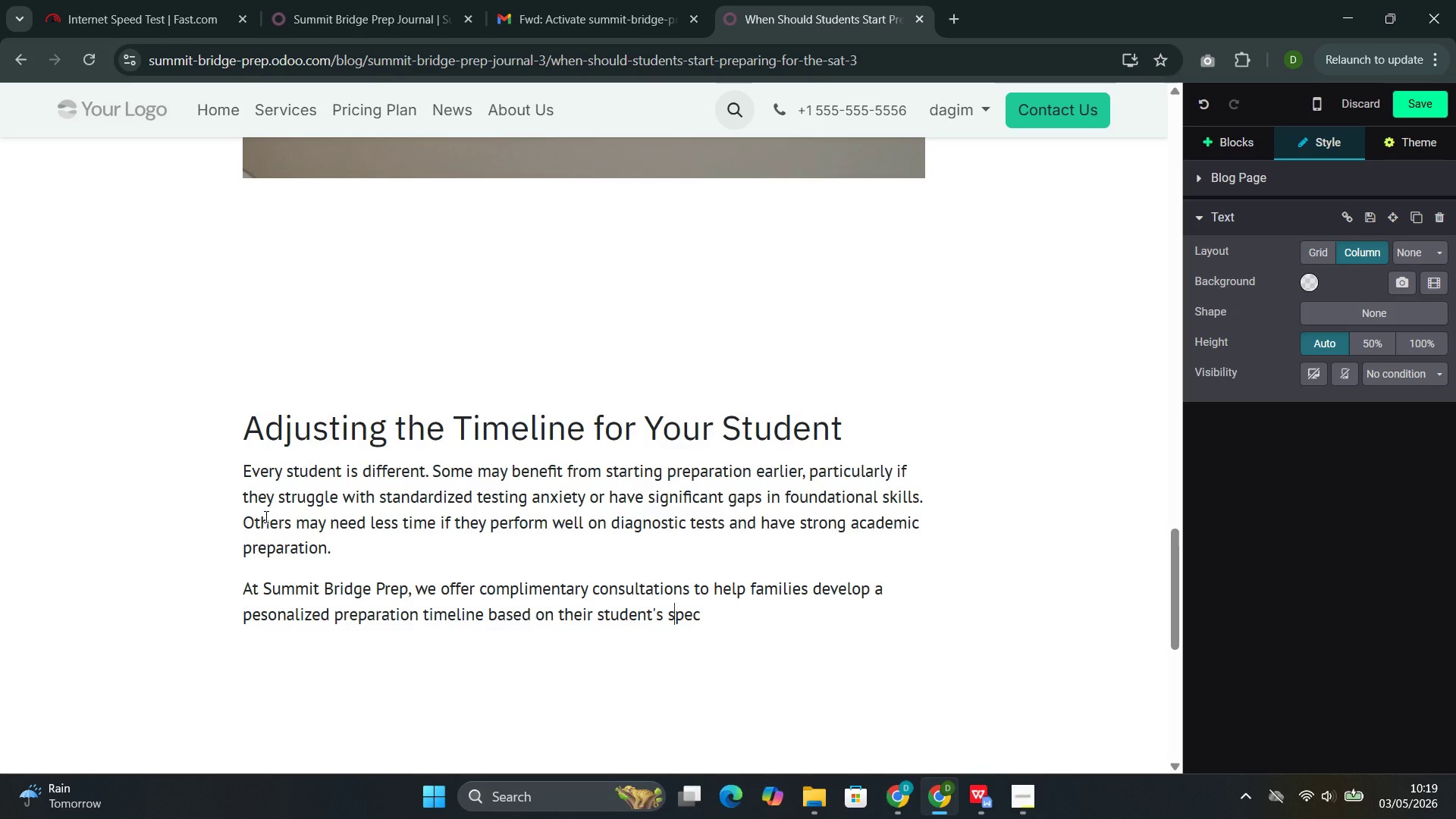 
key(ArrowRight)
 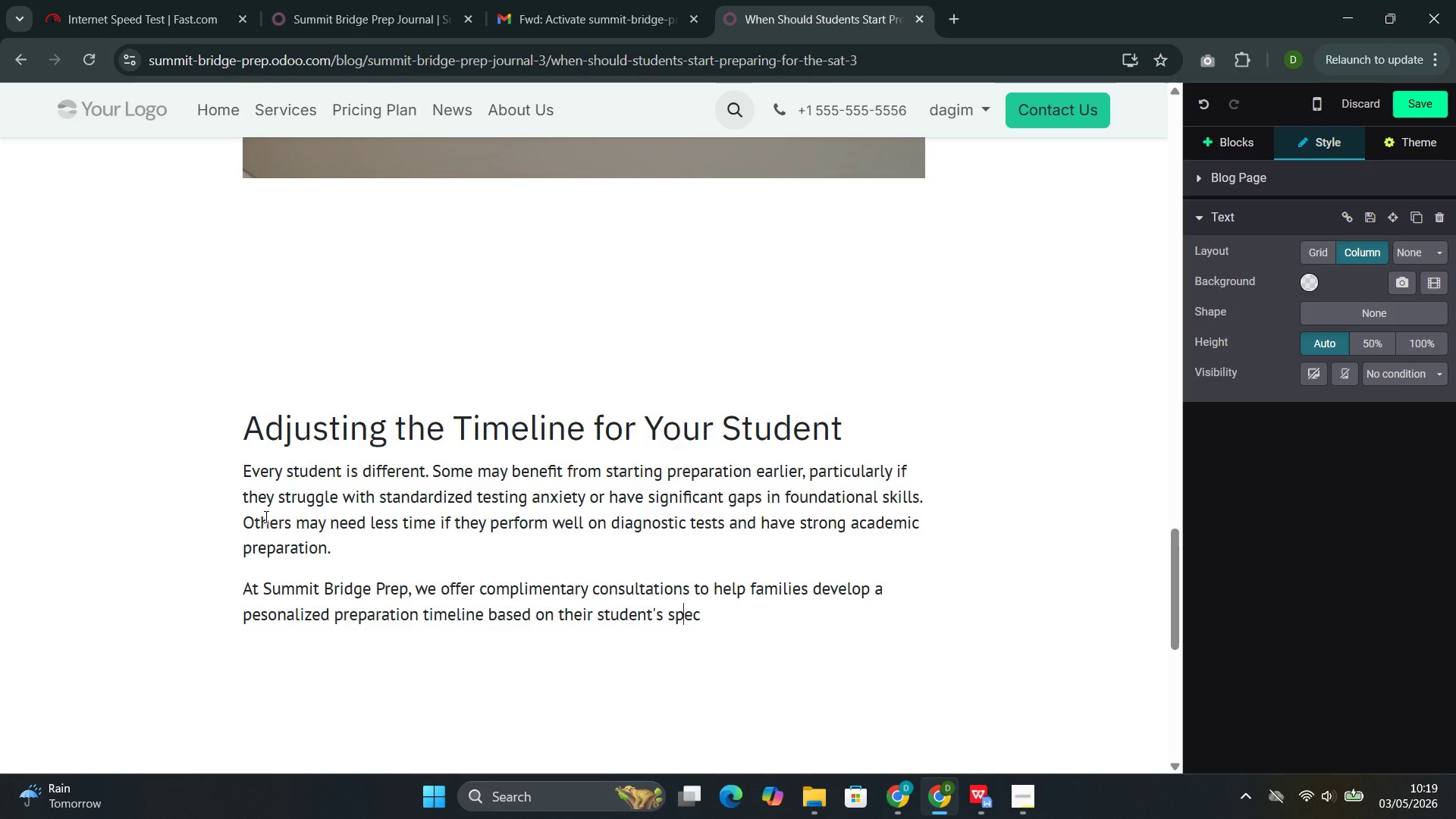 
key(ArrowRight)
 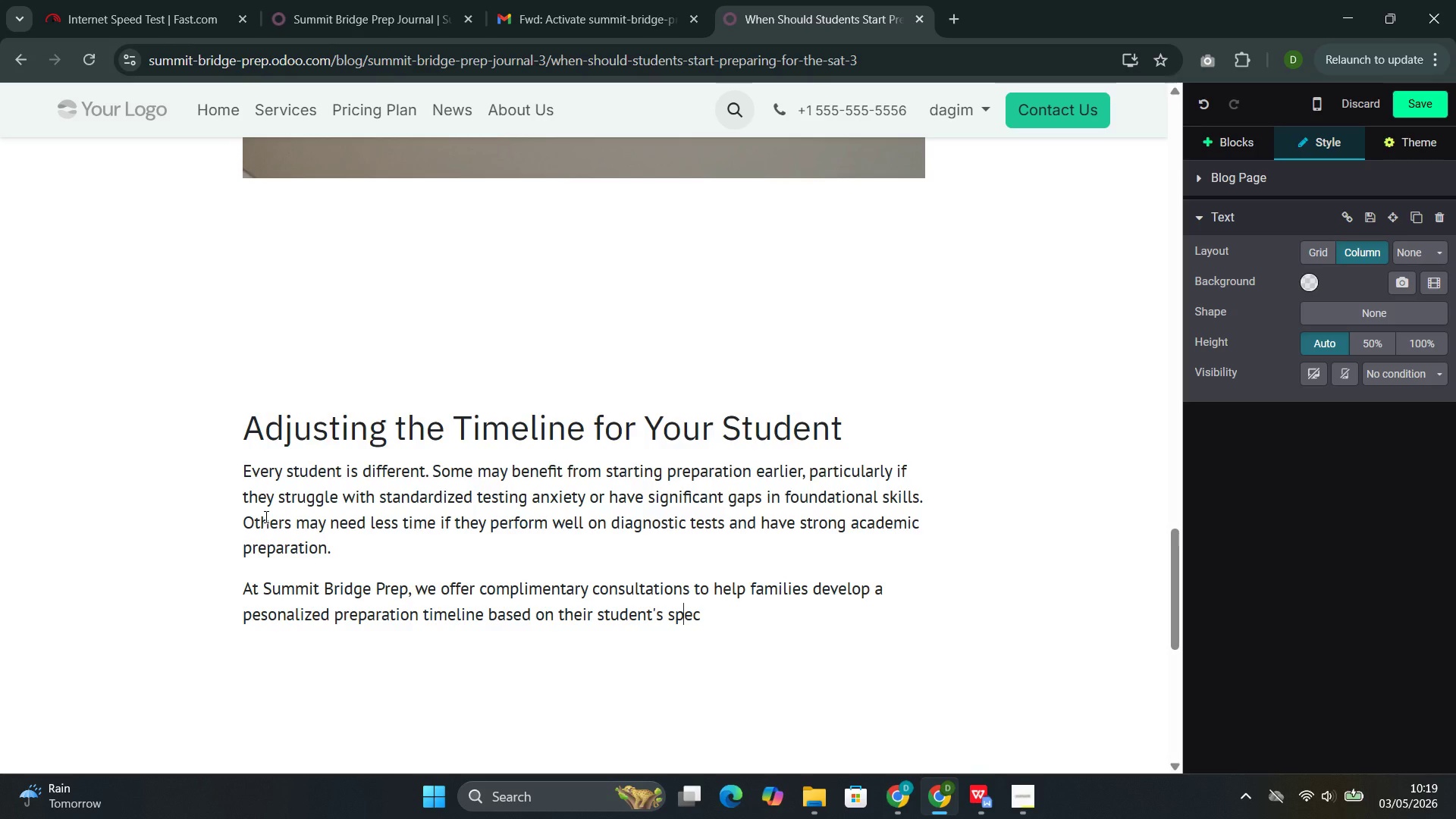 
key(ArrowRight)
 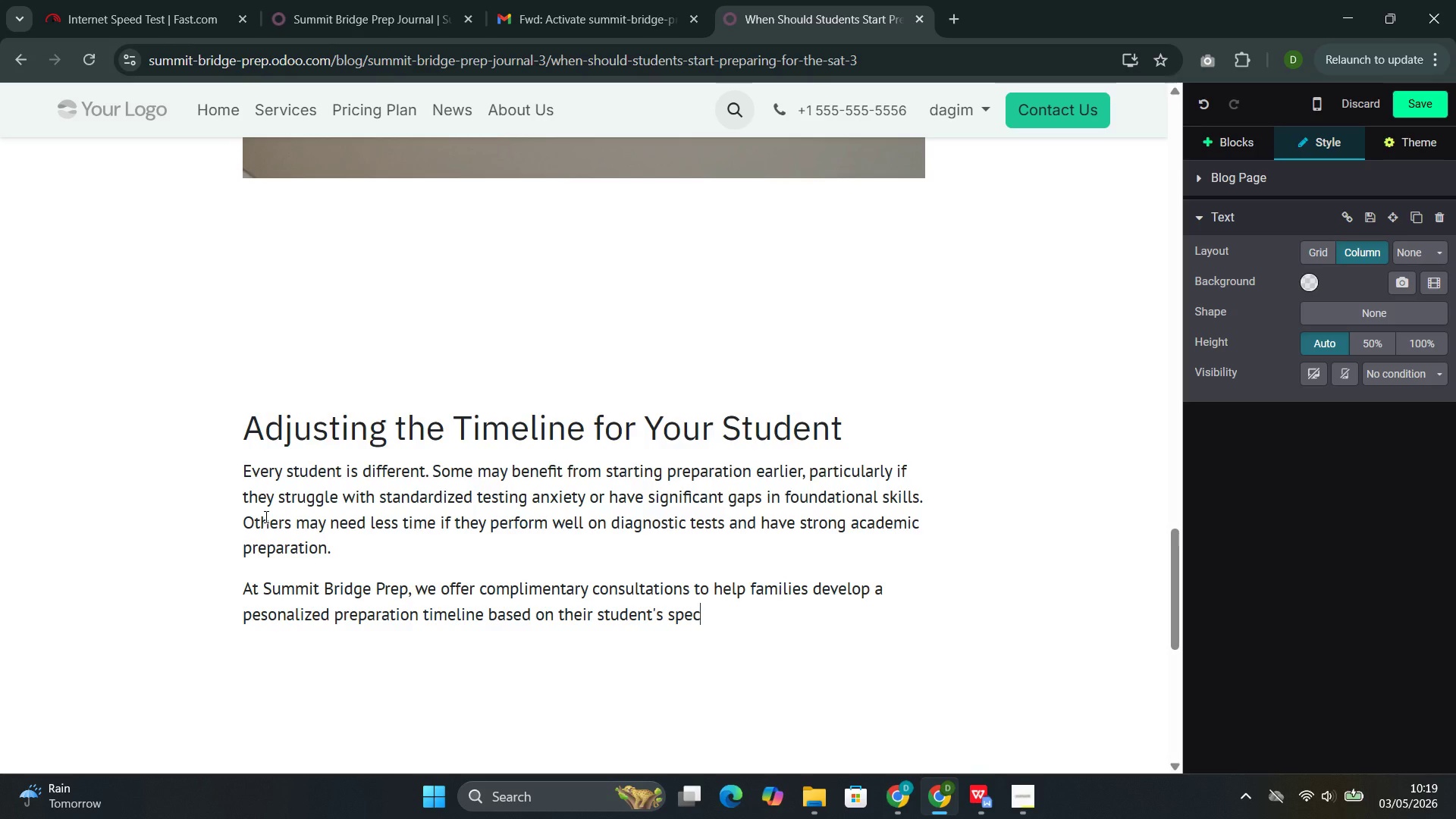 
key(ArrowRight)
 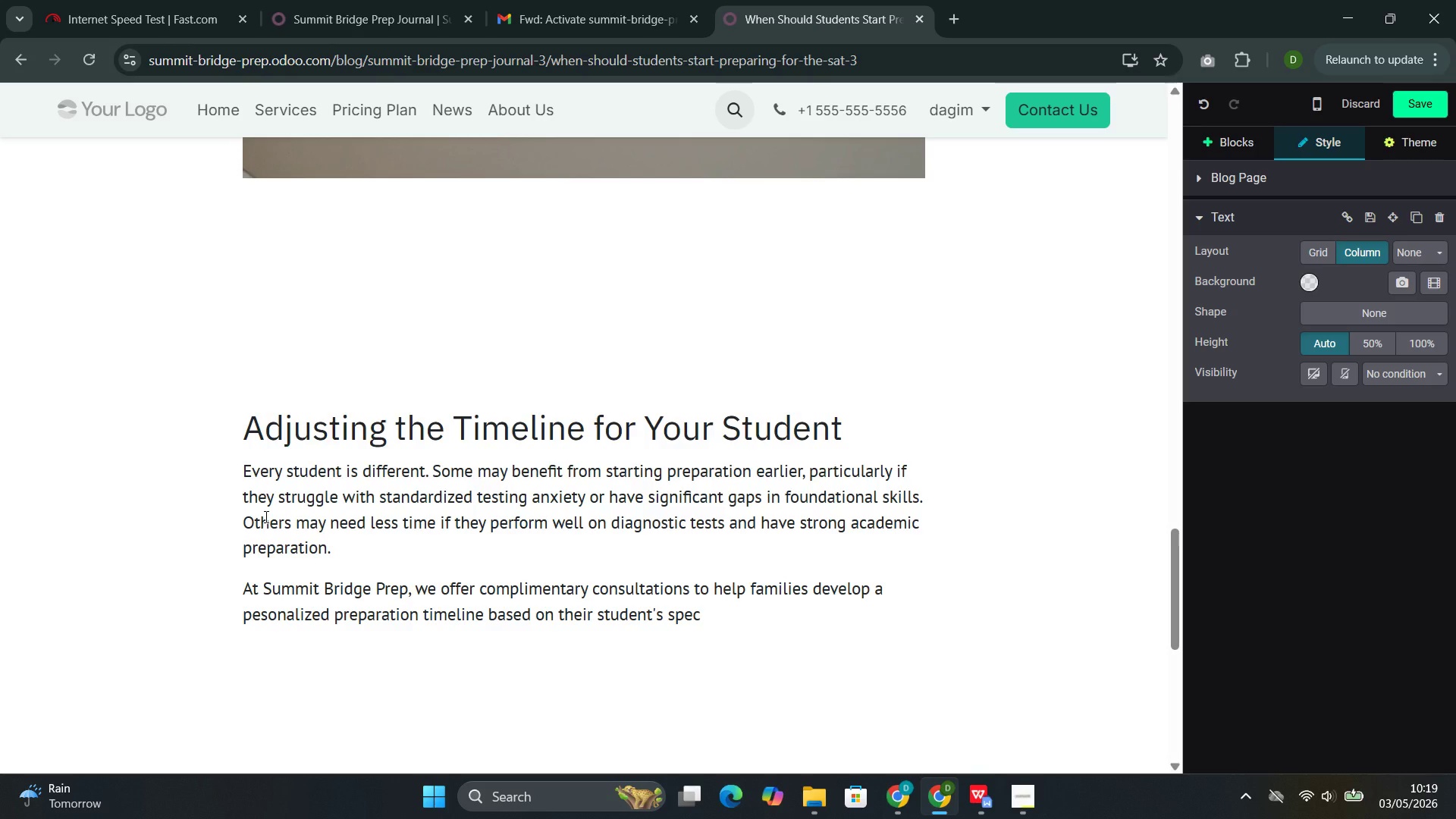 
type(ific nees)
key(Backspace)
type(ds )
key(Backspace)
type(, goals )
key(Backspace)
type(, ans)
key(Backspace)
type(f)
key(Backspace)
type(d schedule.)
 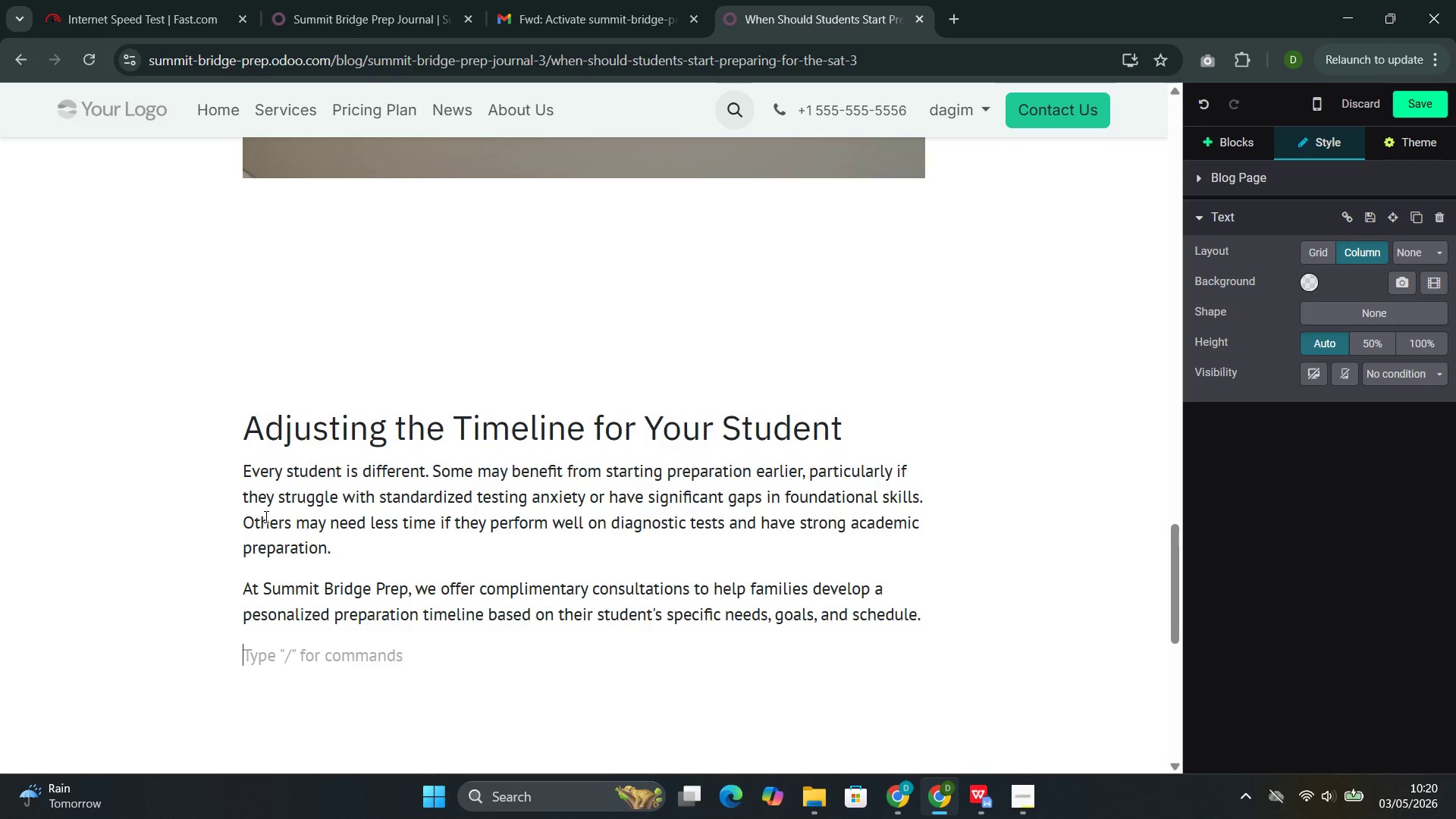 
key(Enter)
 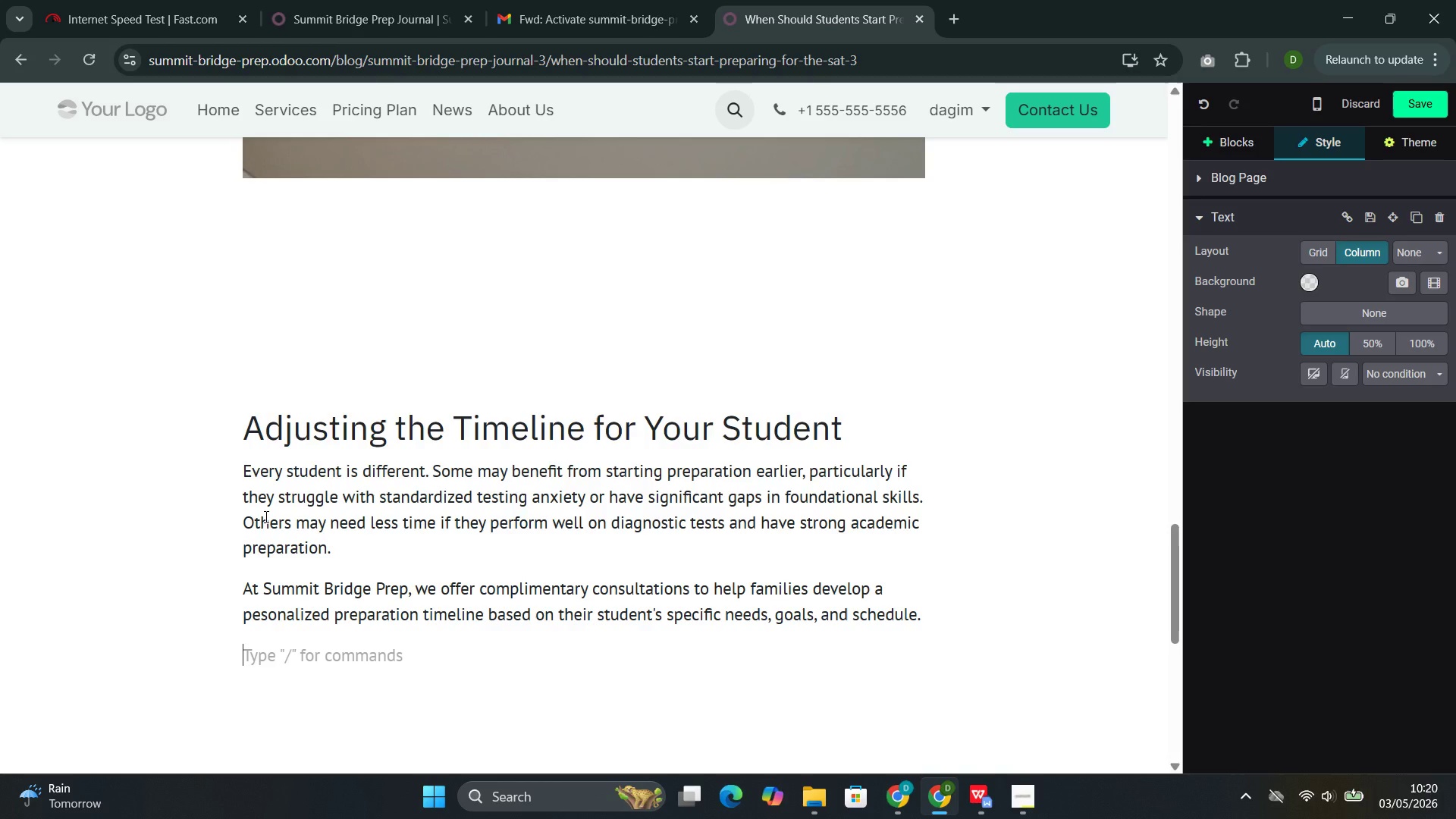 
type(/Schedue)
key(Backspace)
key(Backspace)
key(Backspace)
key(Backspace)
key(Backspace)
key(Backspace)
key(Backspace)
key(Backspace)
type(/butt)
 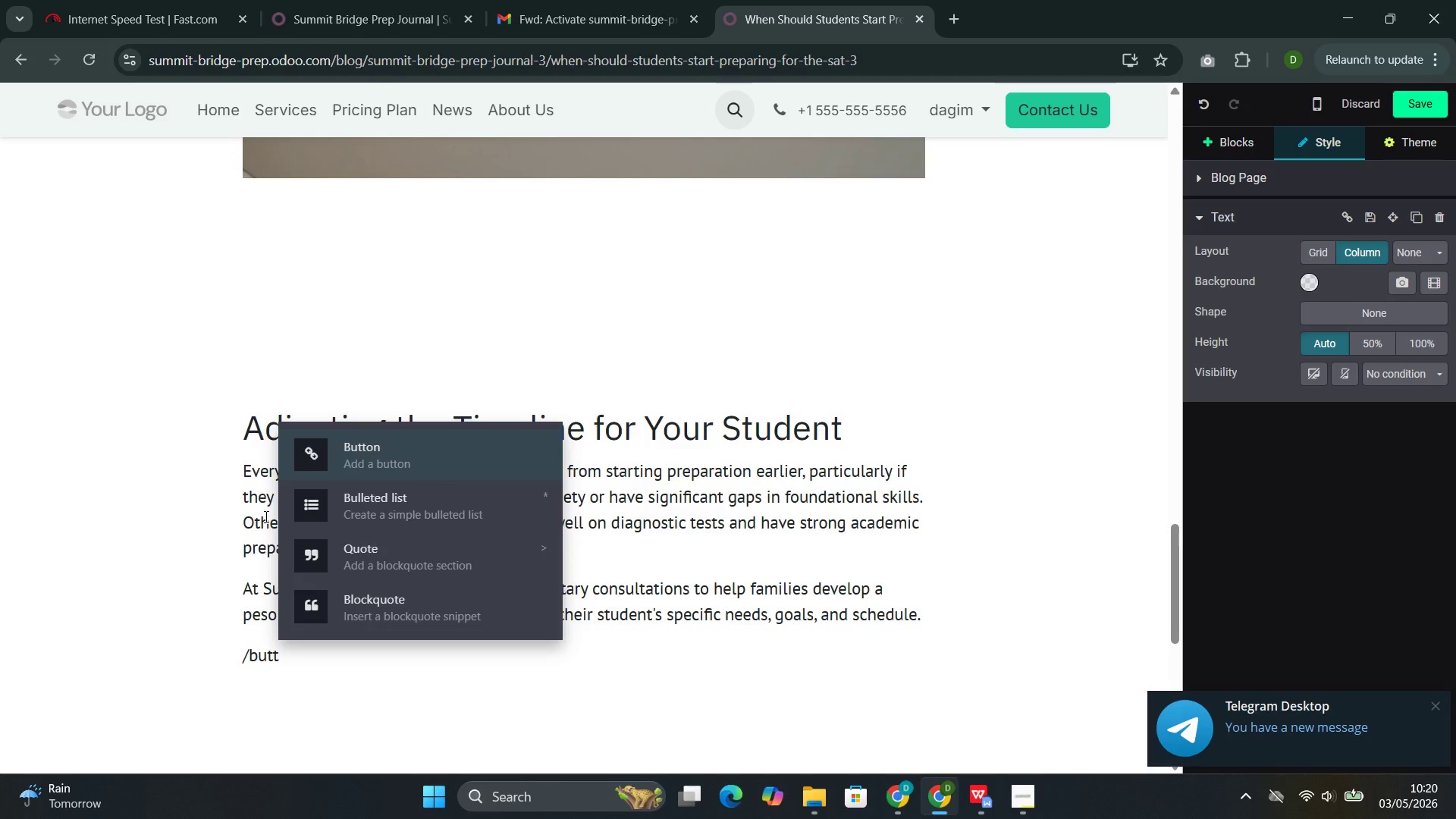 
key(Enter)
 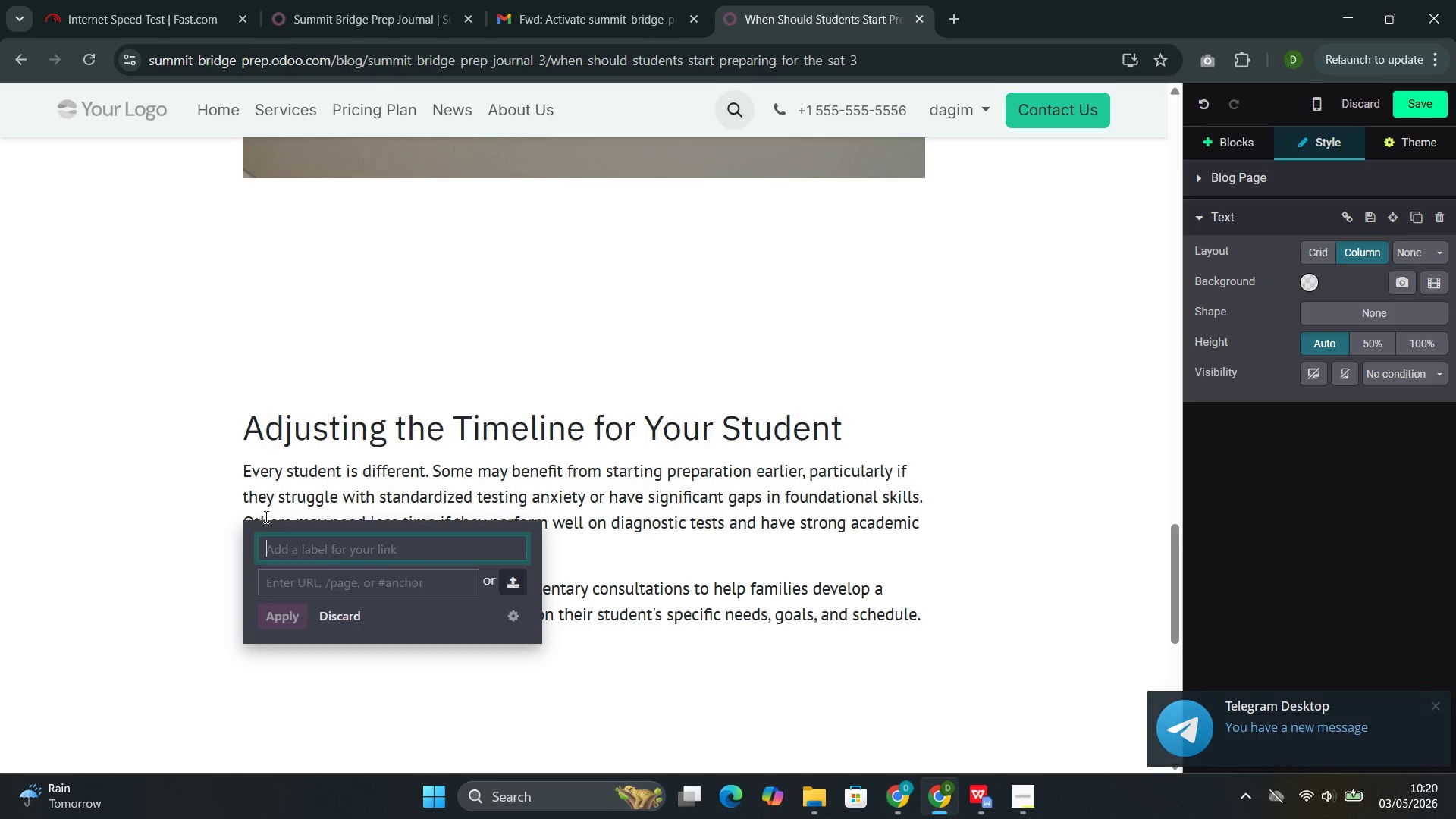 
type(Schedule)
 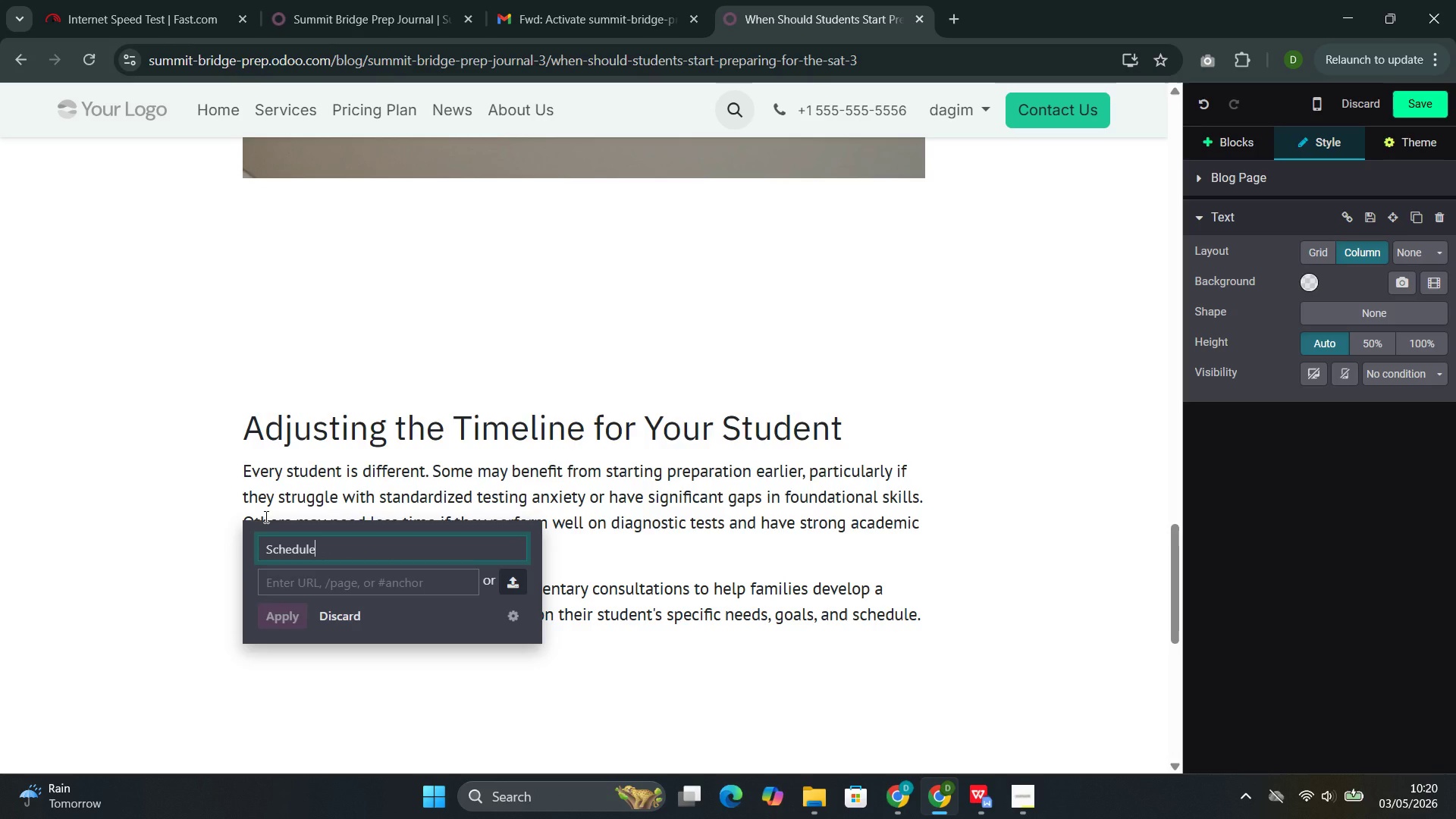 
wait(9.34)
 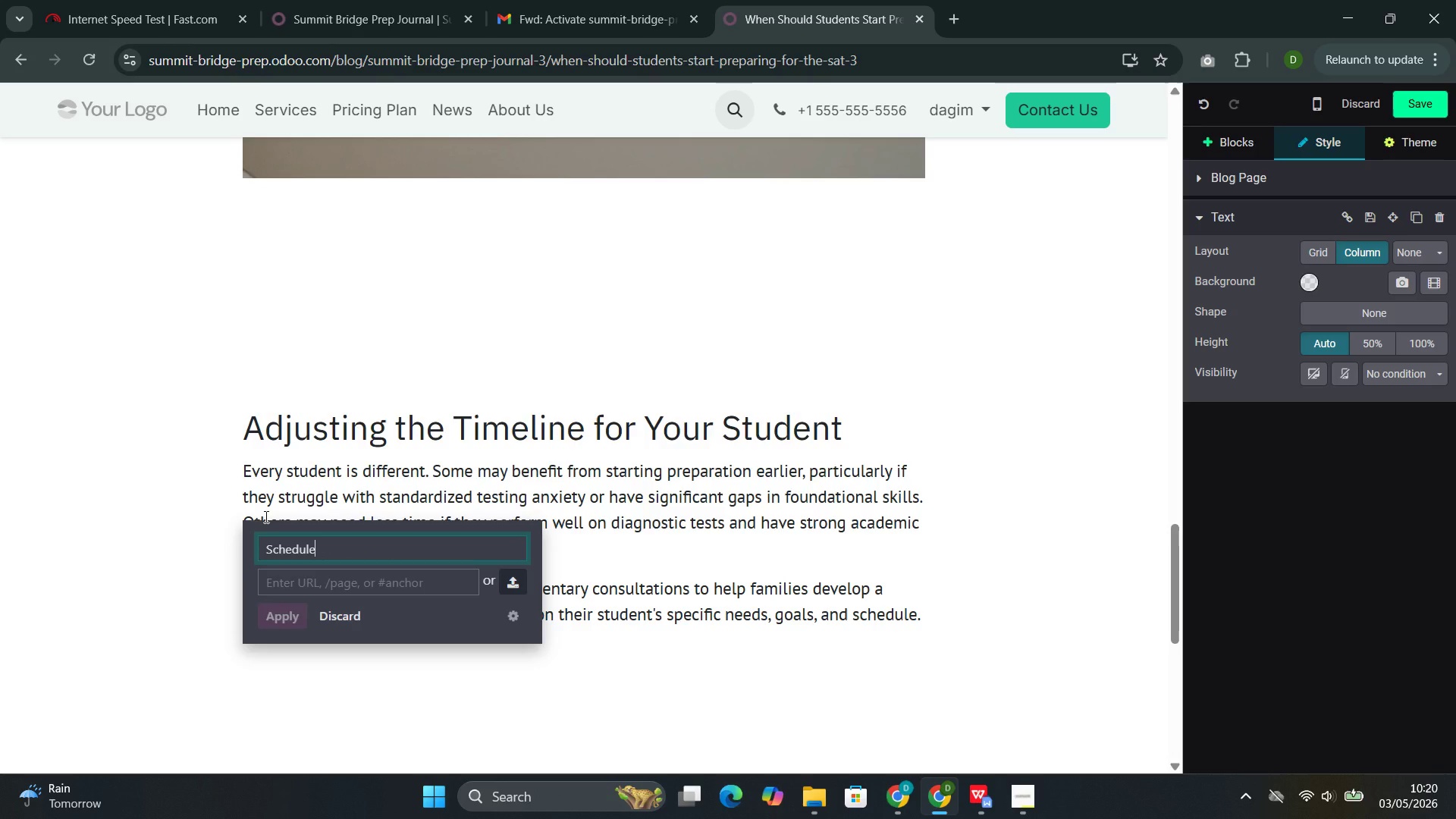 
type( a f)
key(Backspace)
type(Free Consu)
 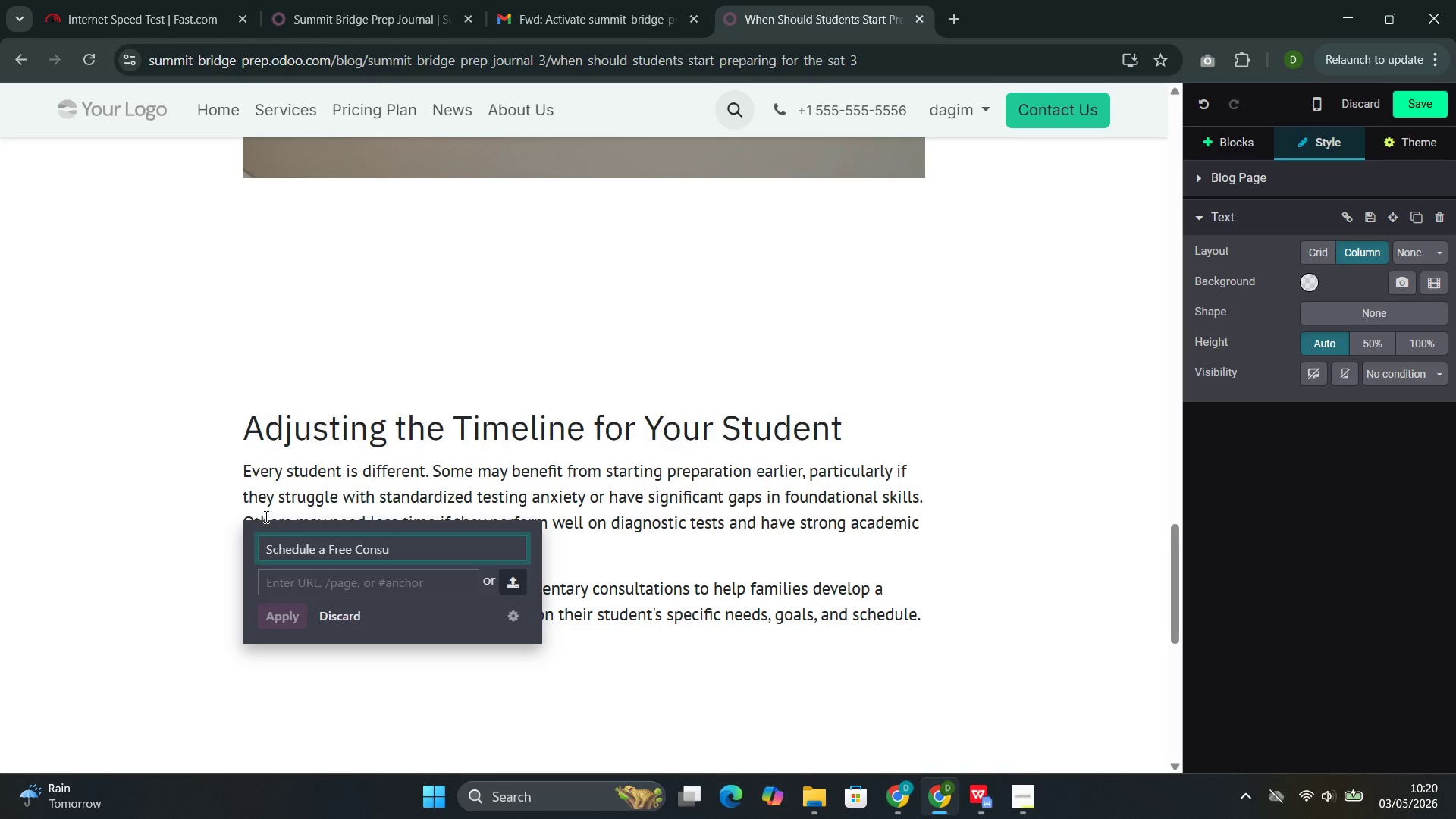 
type(ltation)
 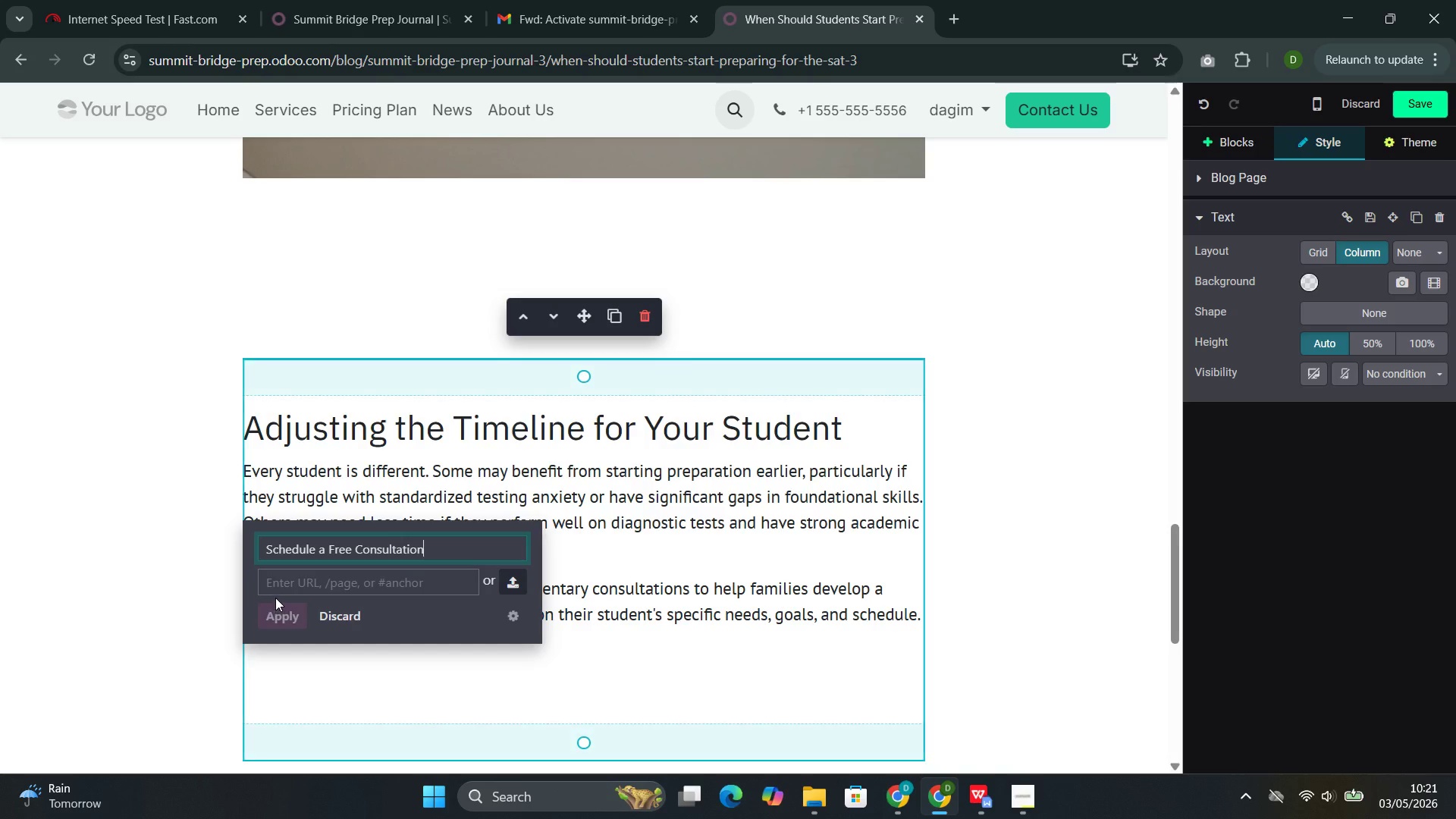 
left_click([291, 569])
 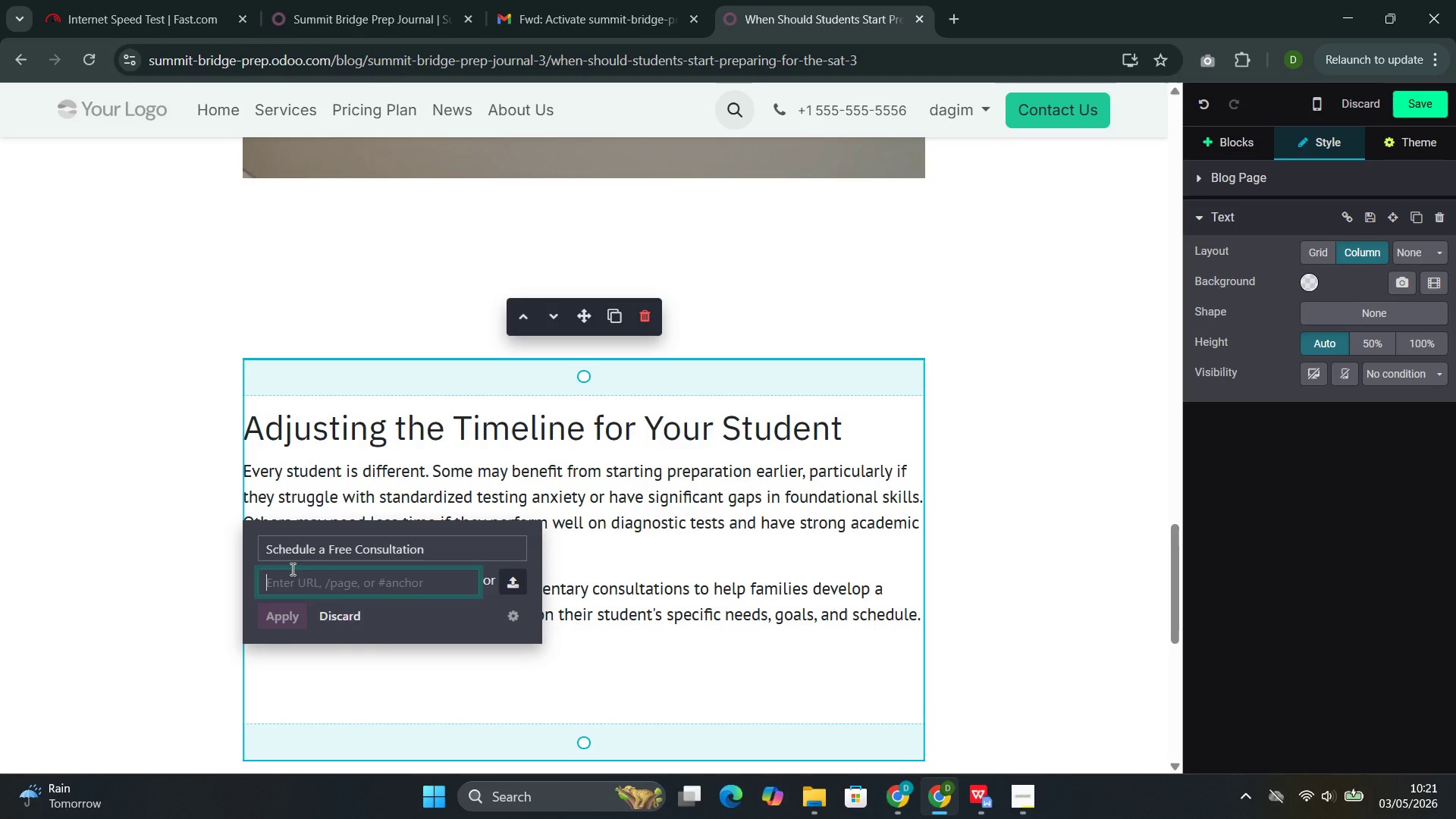 
type(/cont)
 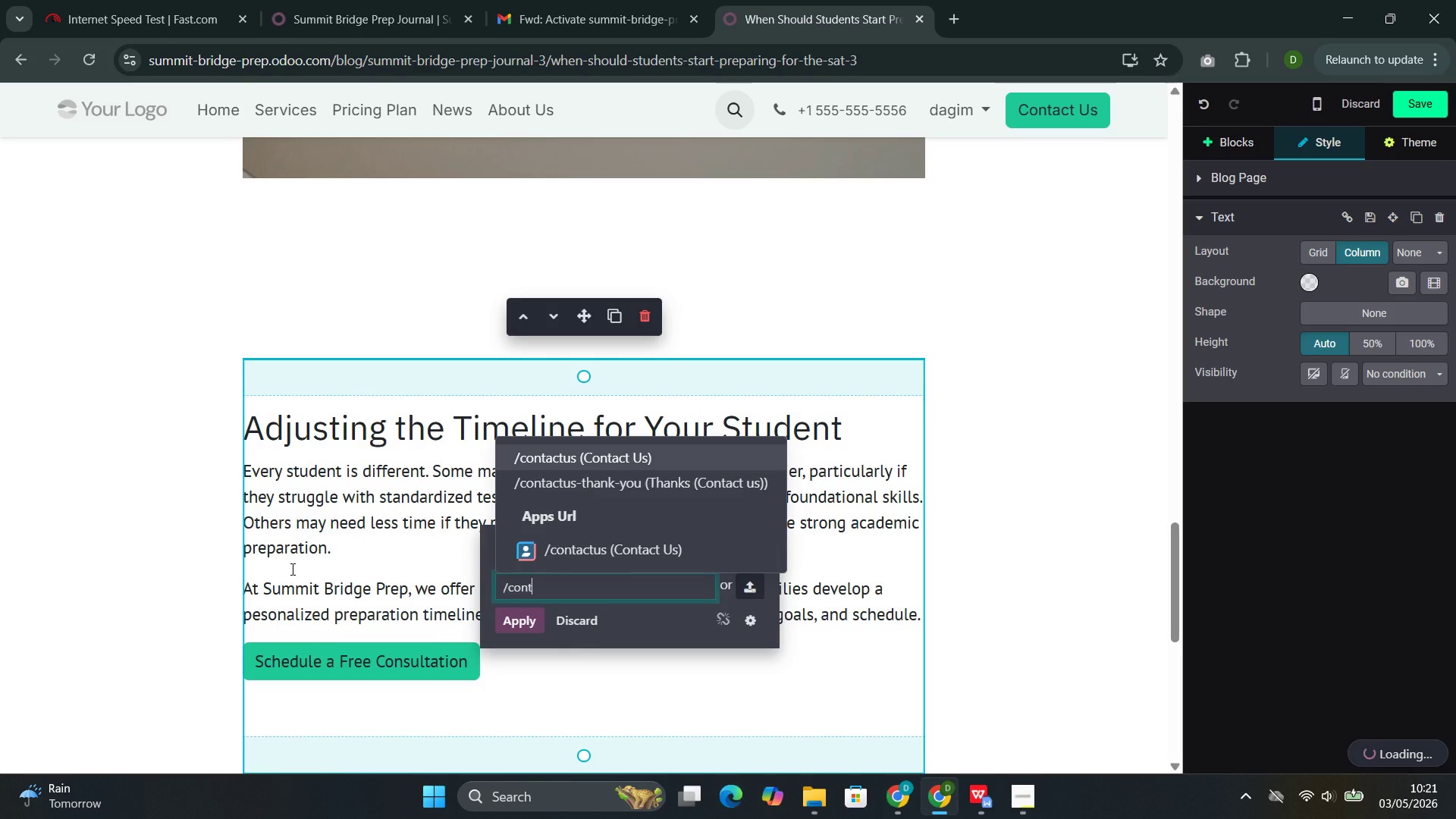 
key(Enter)
 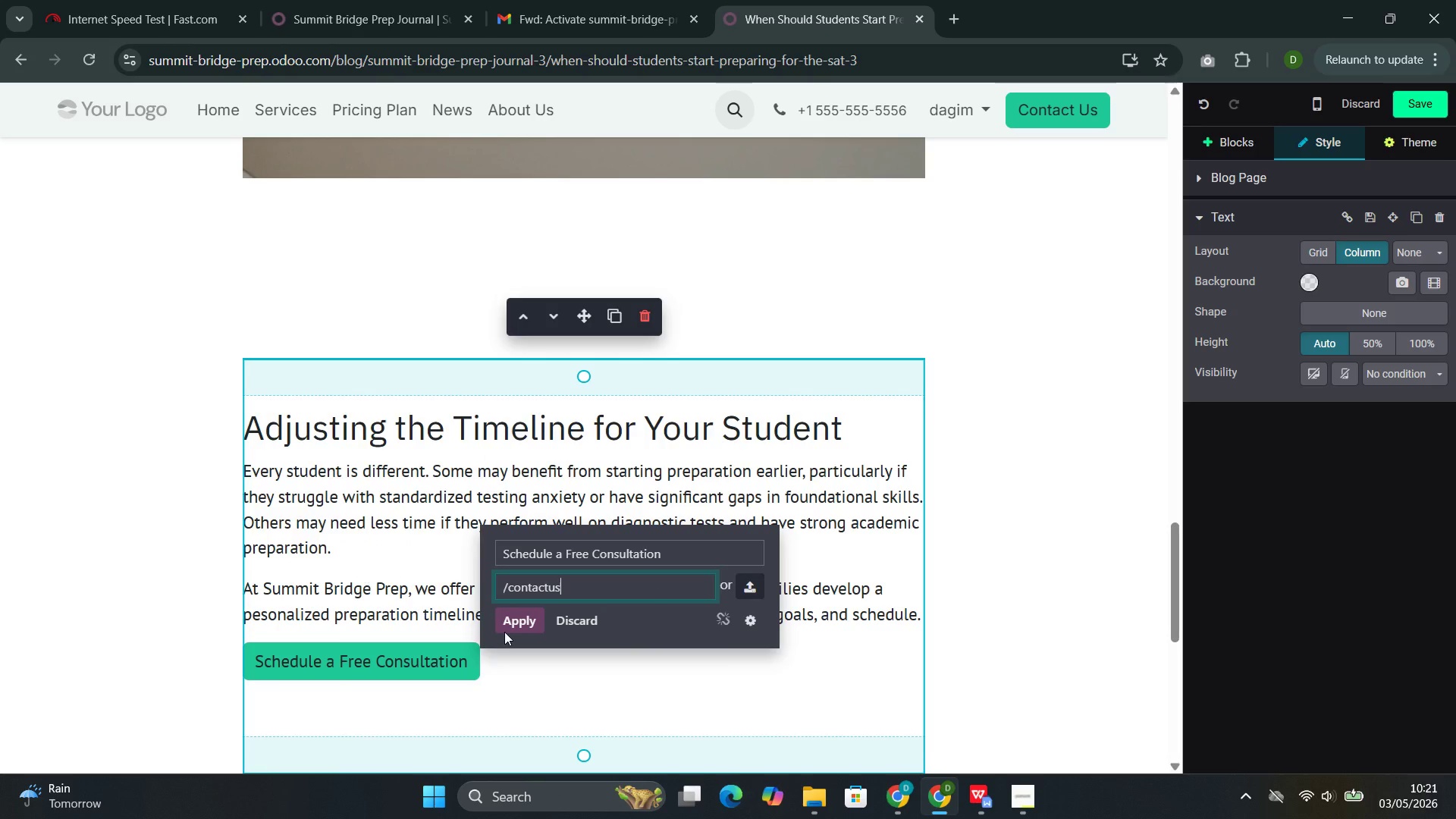 
left_click([509, 632])
 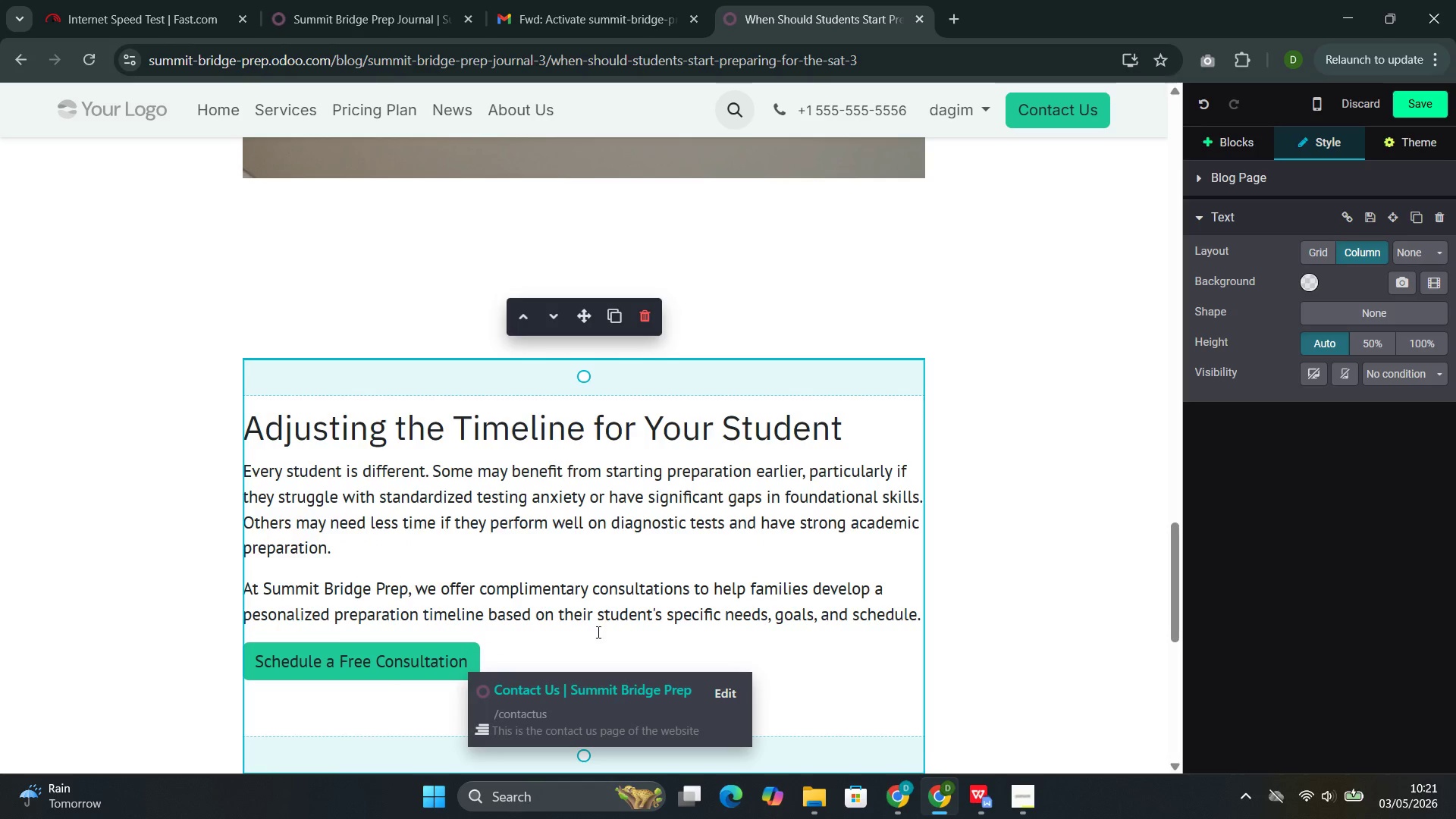 
left_click([593, 636])
 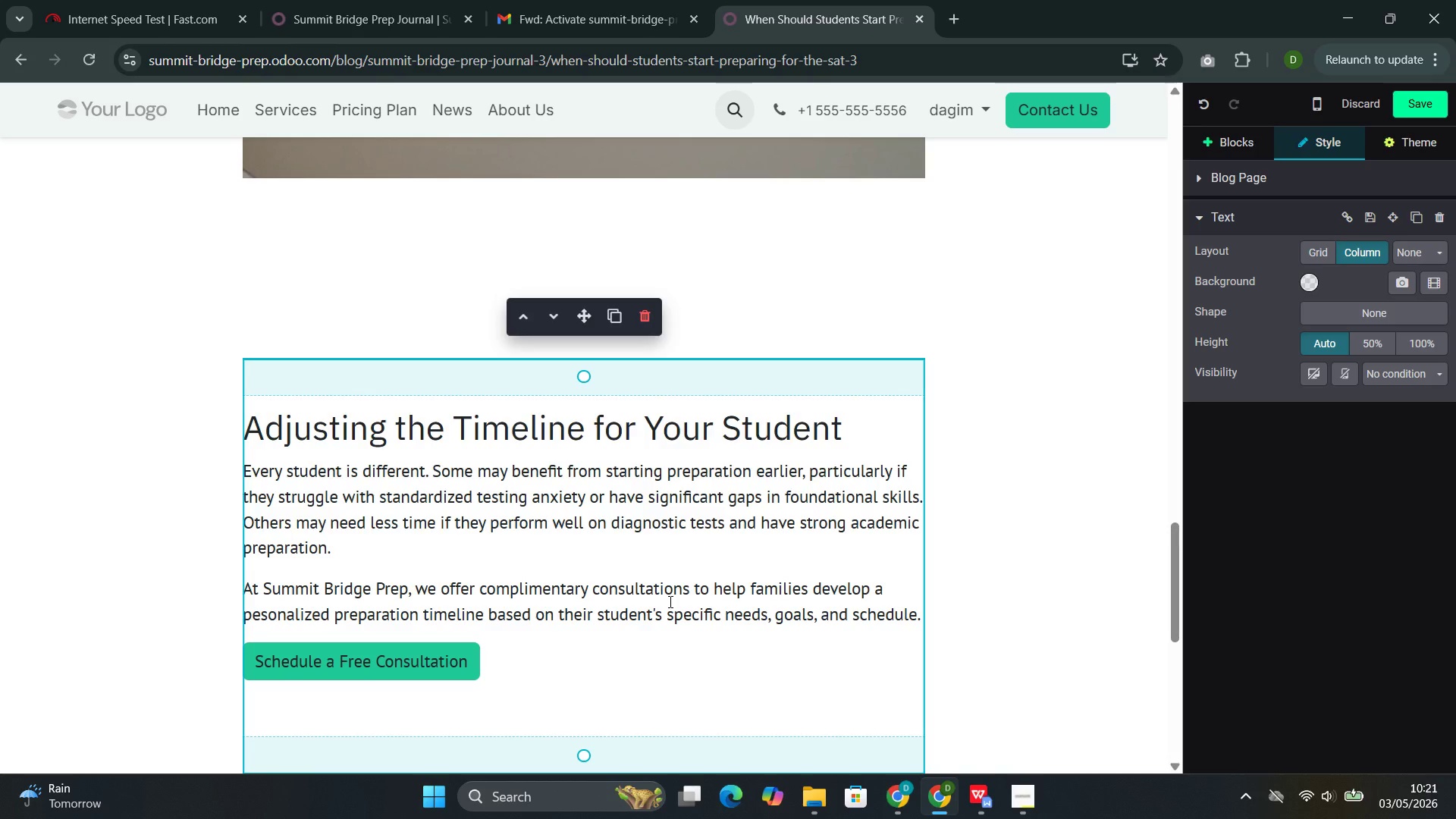 
wait(5.55)
 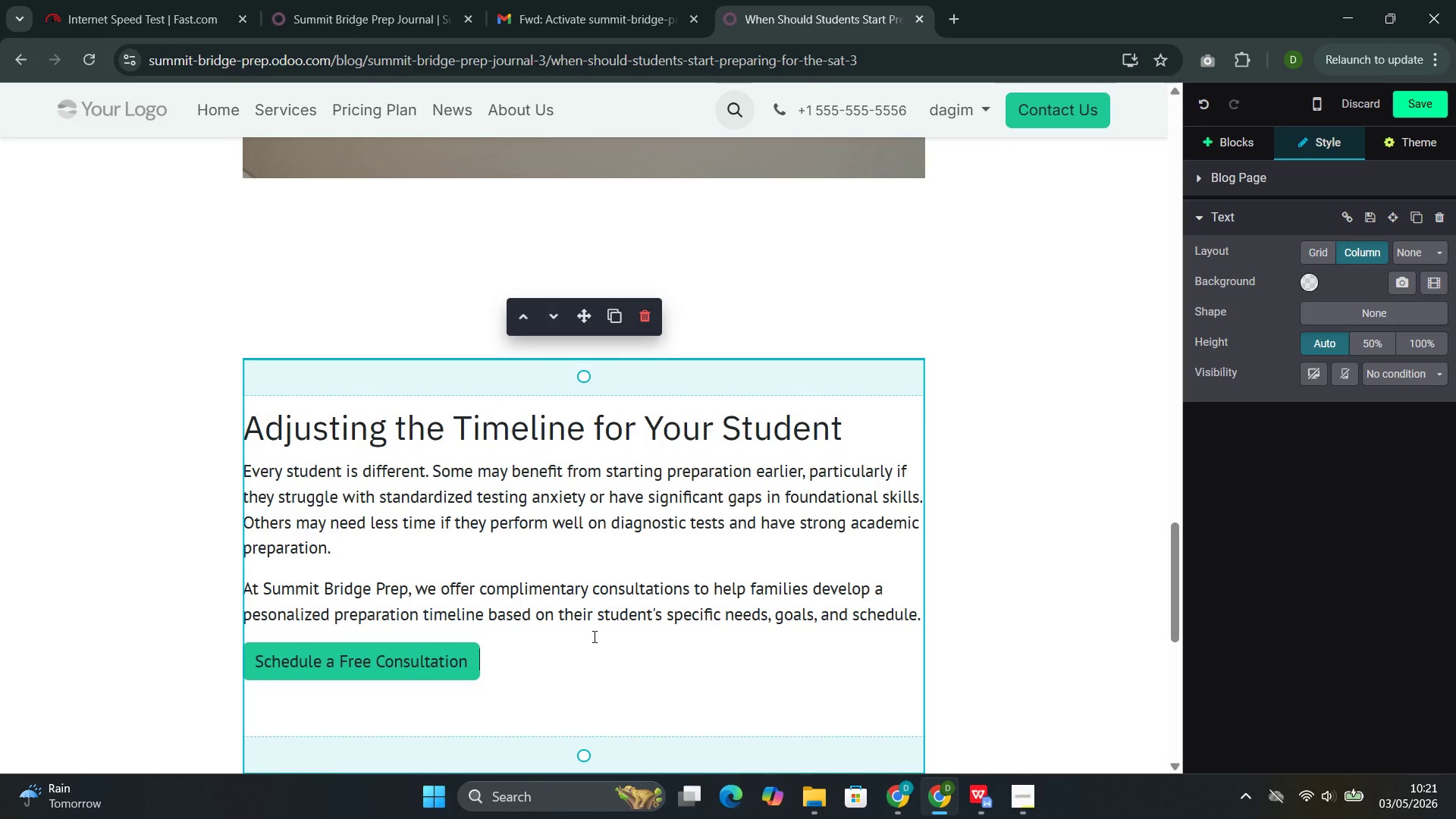 
left_click([1426, 108])
 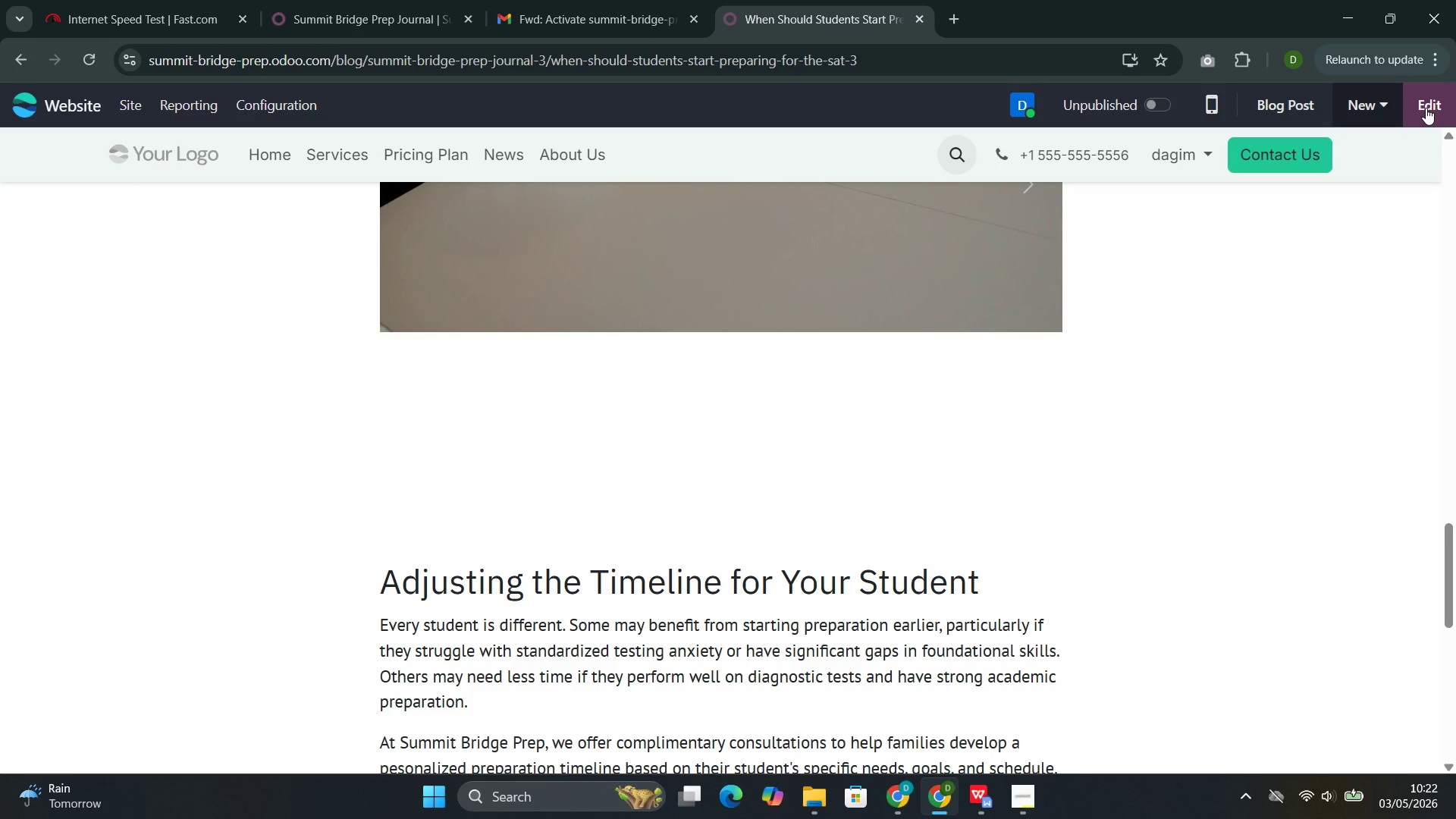 
wait(53.83)
 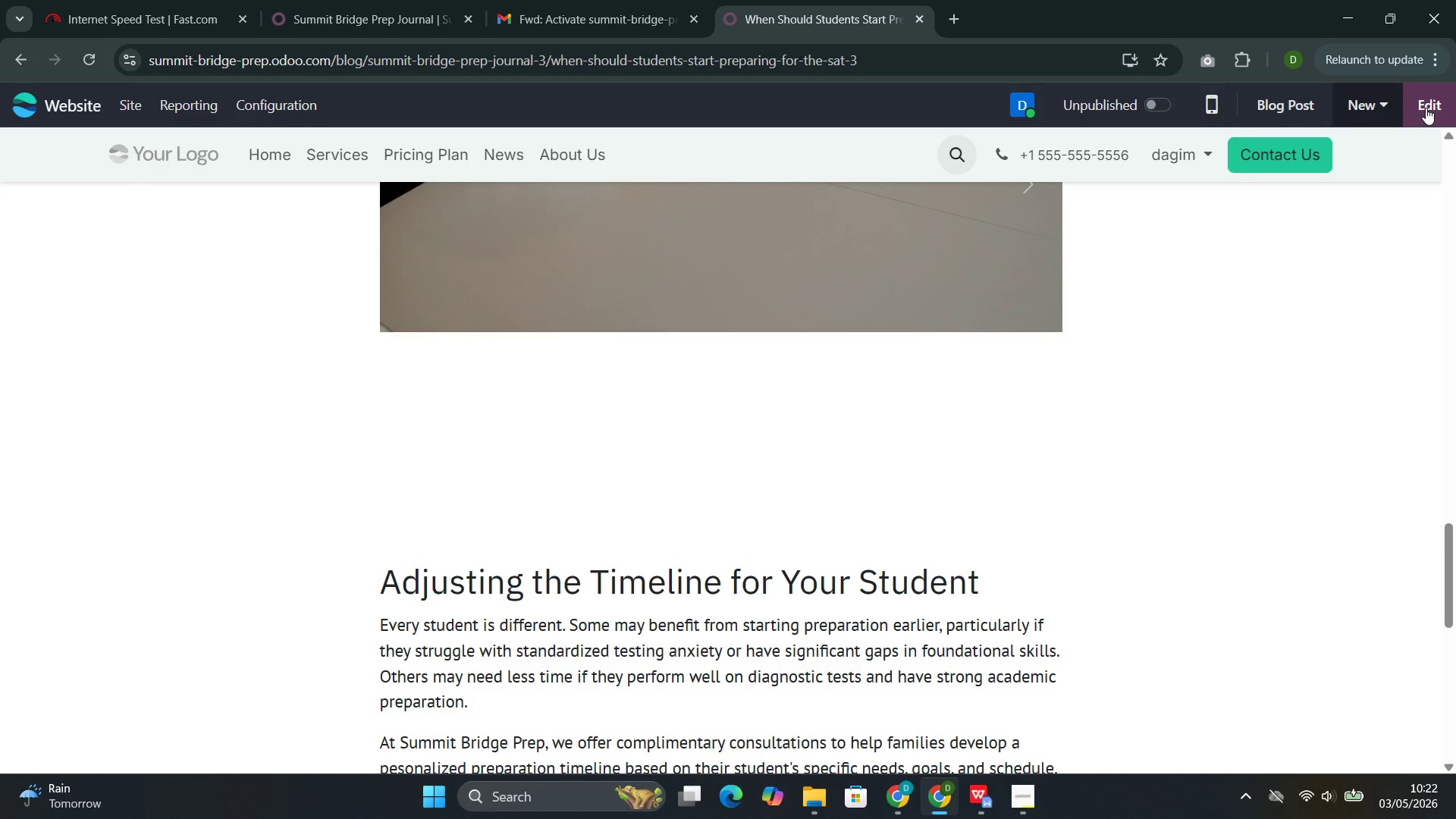 
left_click([277, 98])
 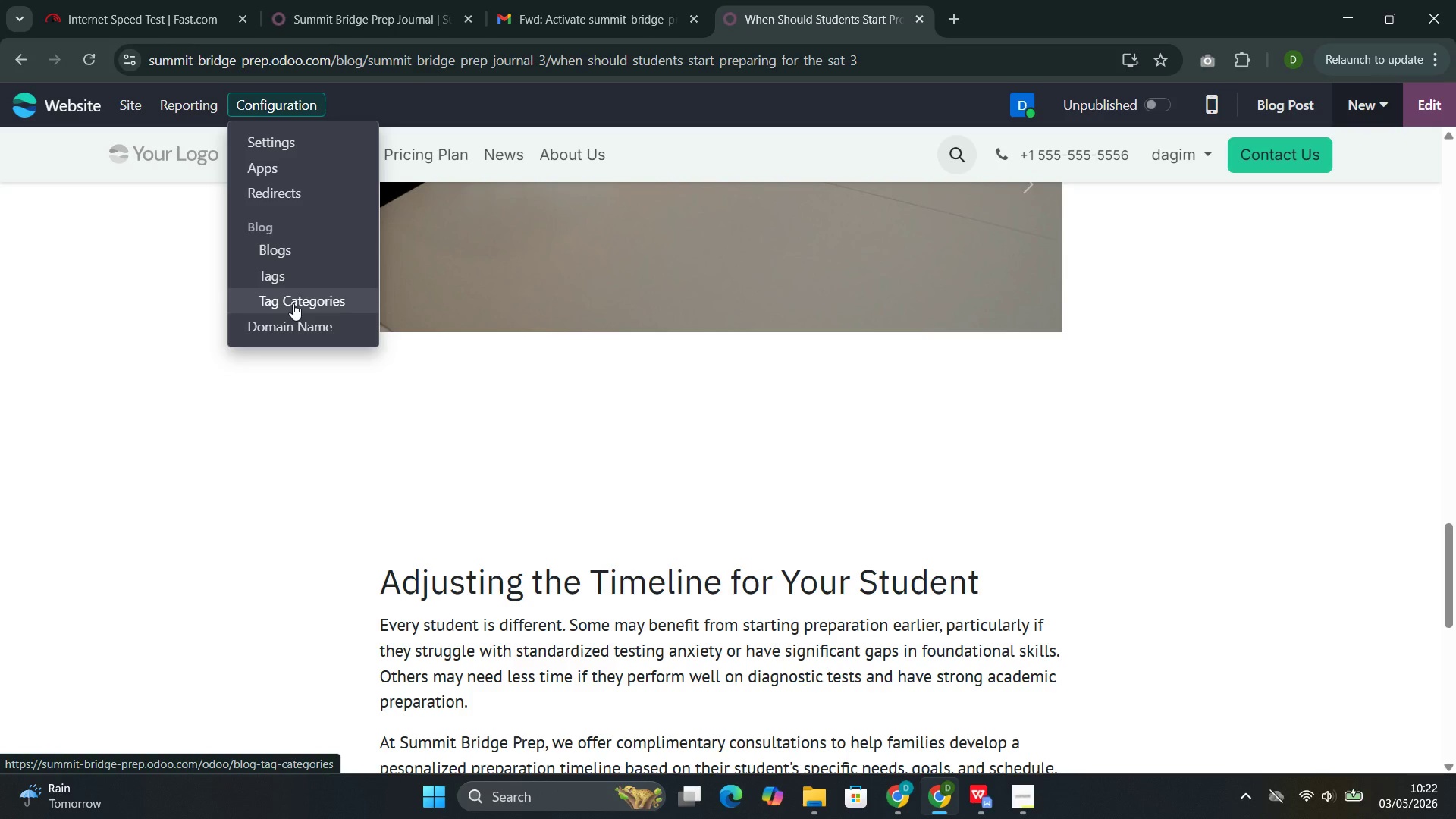 
left_click([277, 275])
 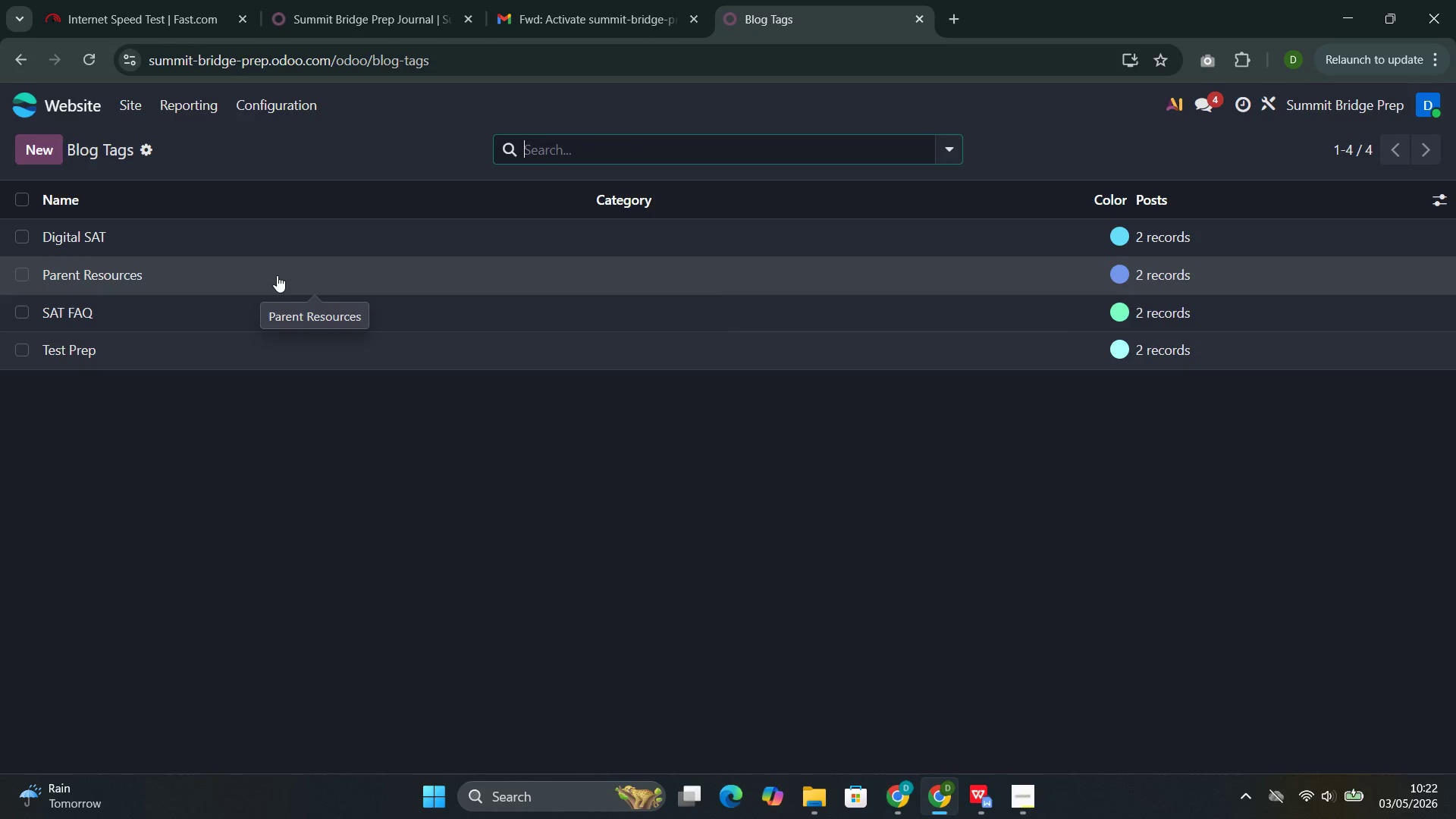 
wait(17.95)
 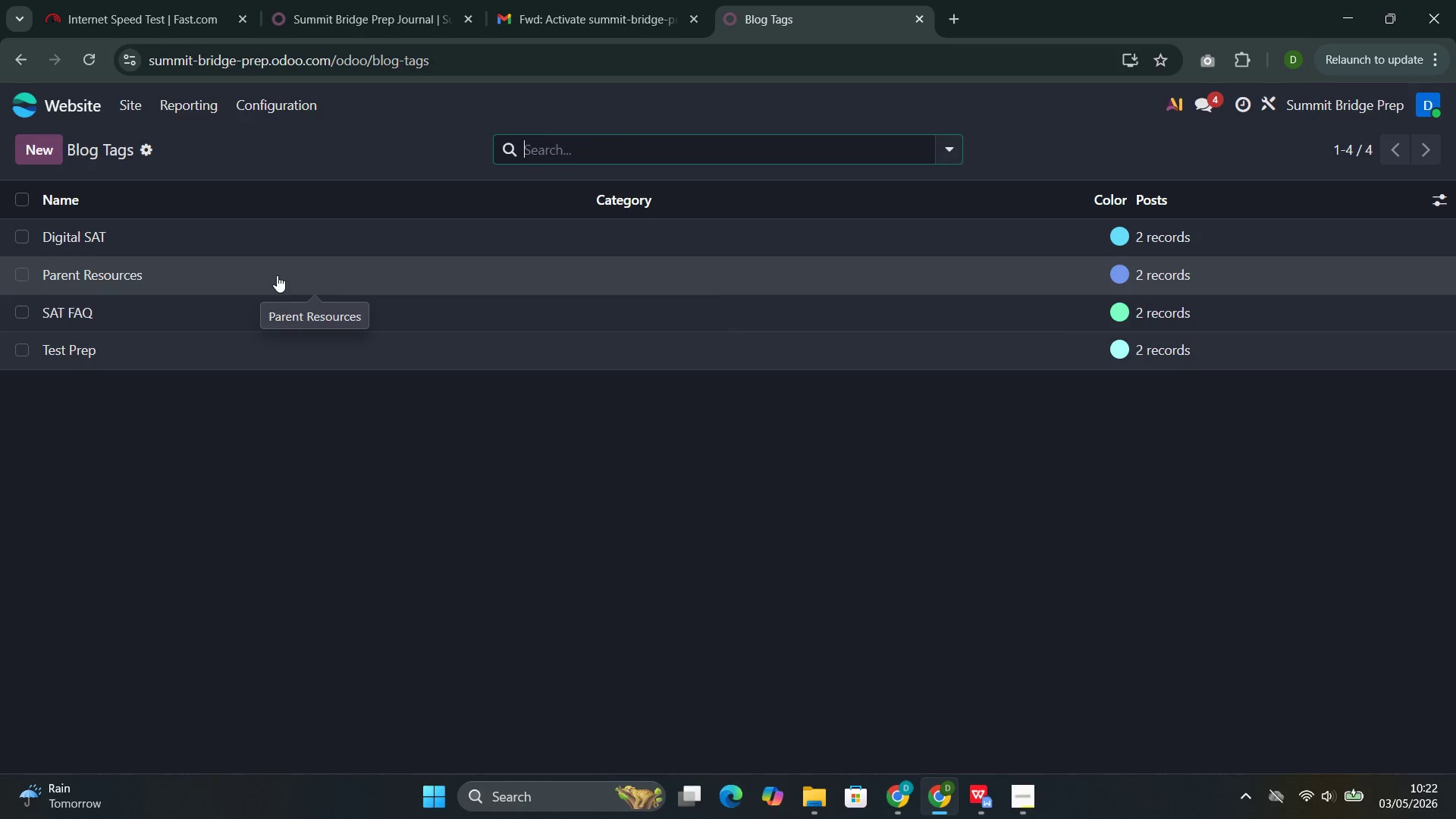 
left_click_drag(start_coordinate=[277, 275], to_coordinate=[276, 280])
 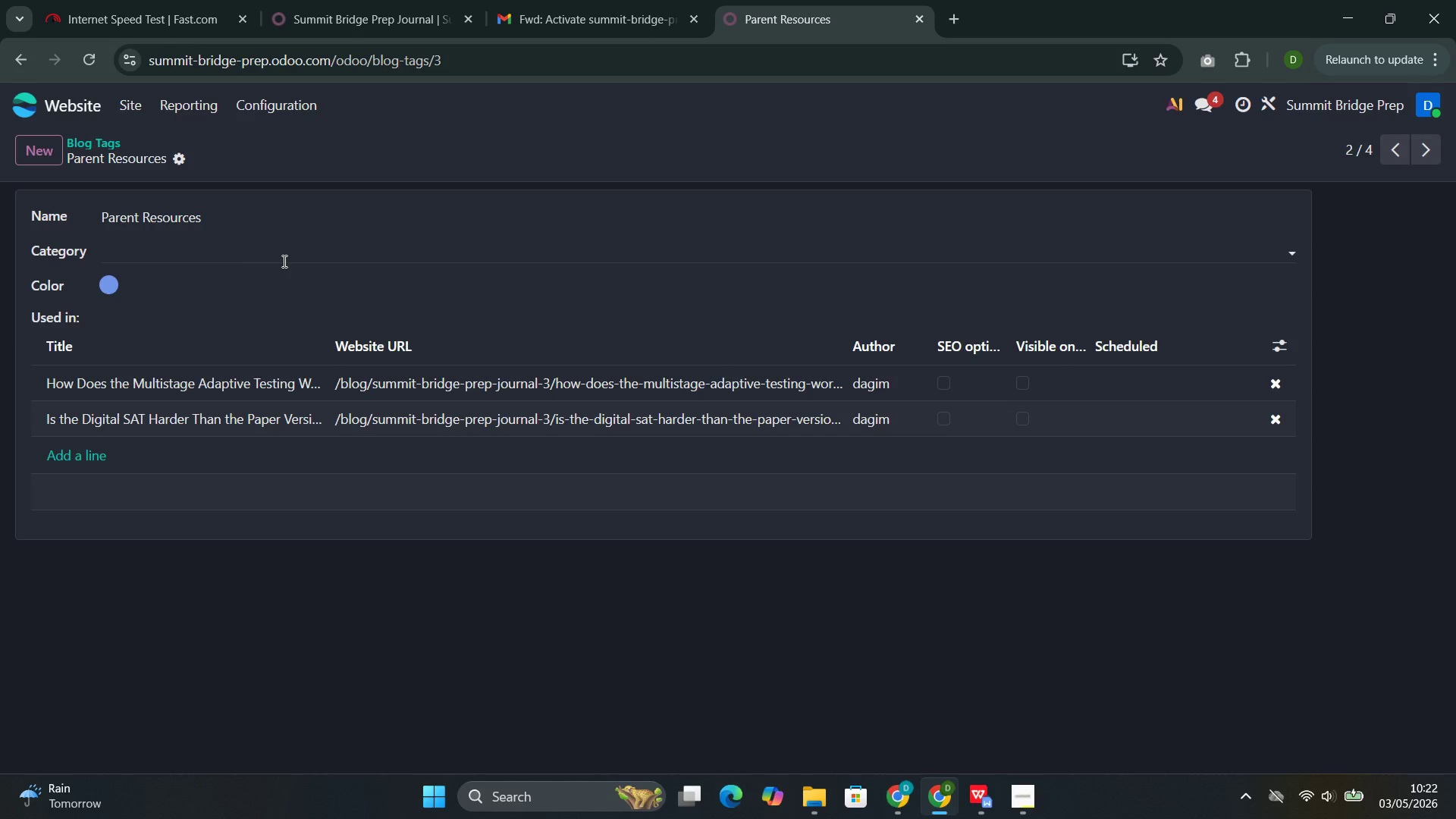 
wait(17.95)
 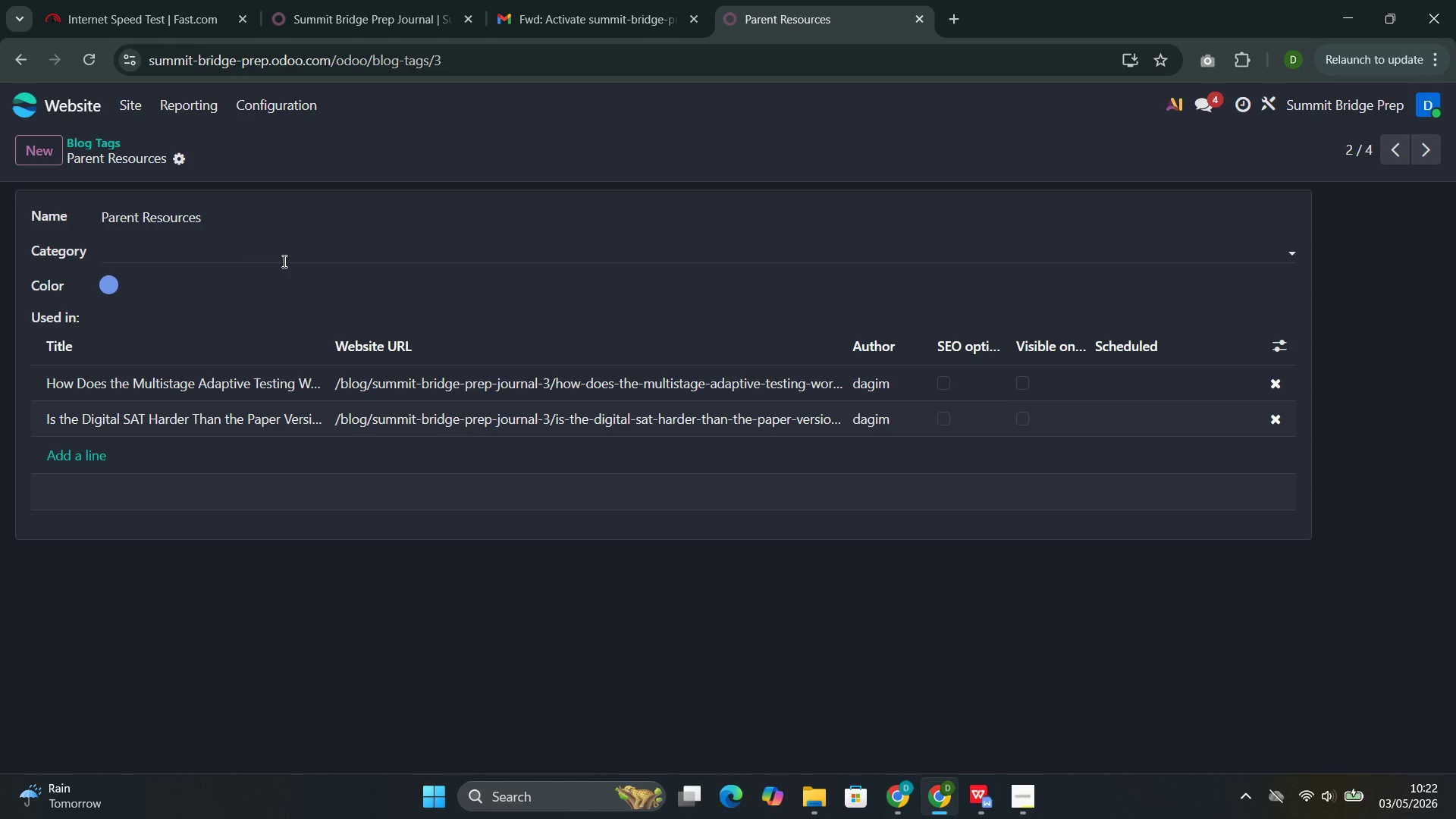 
left_click([75, 457])
 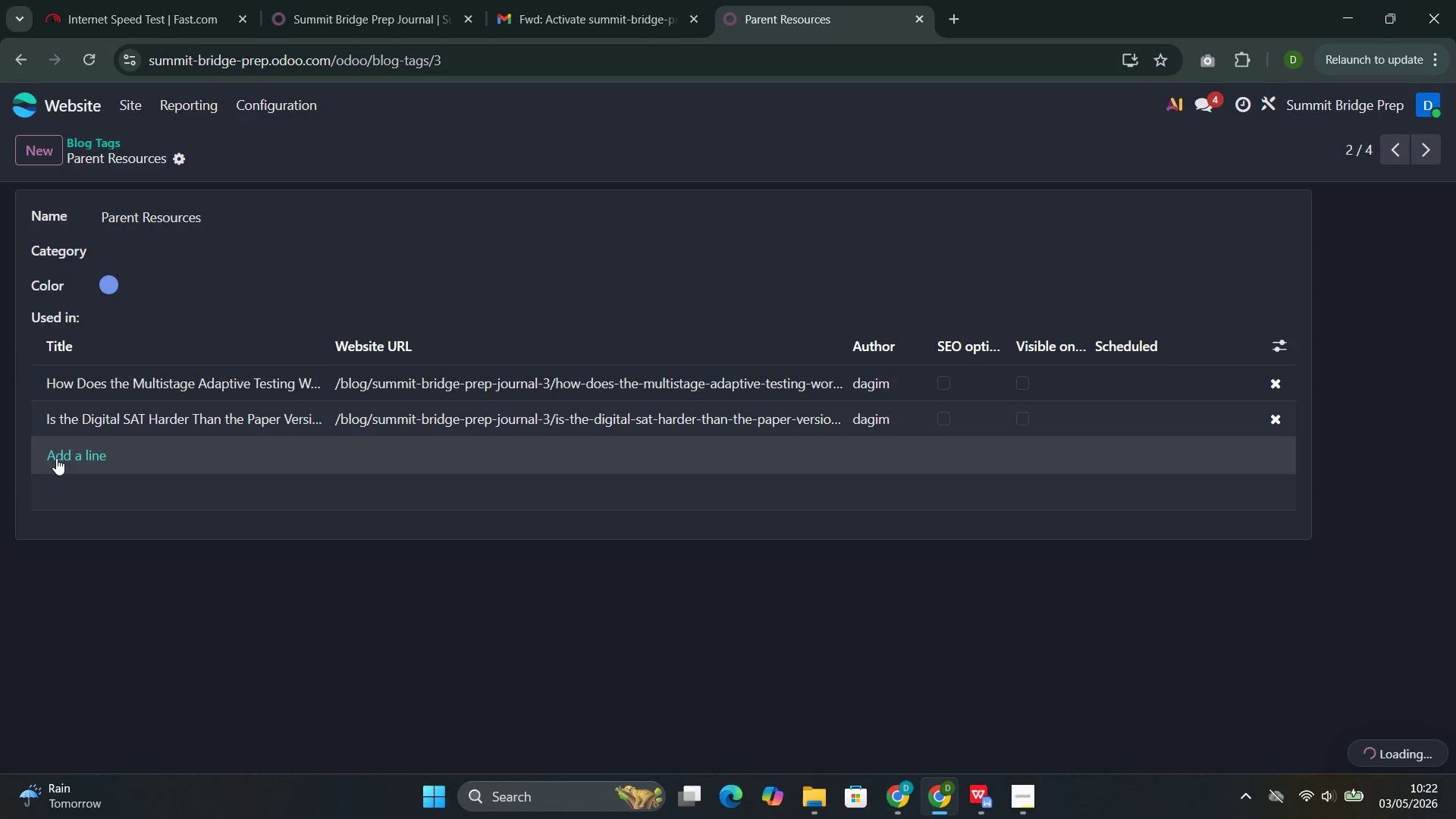 
left_click([69, 447])
 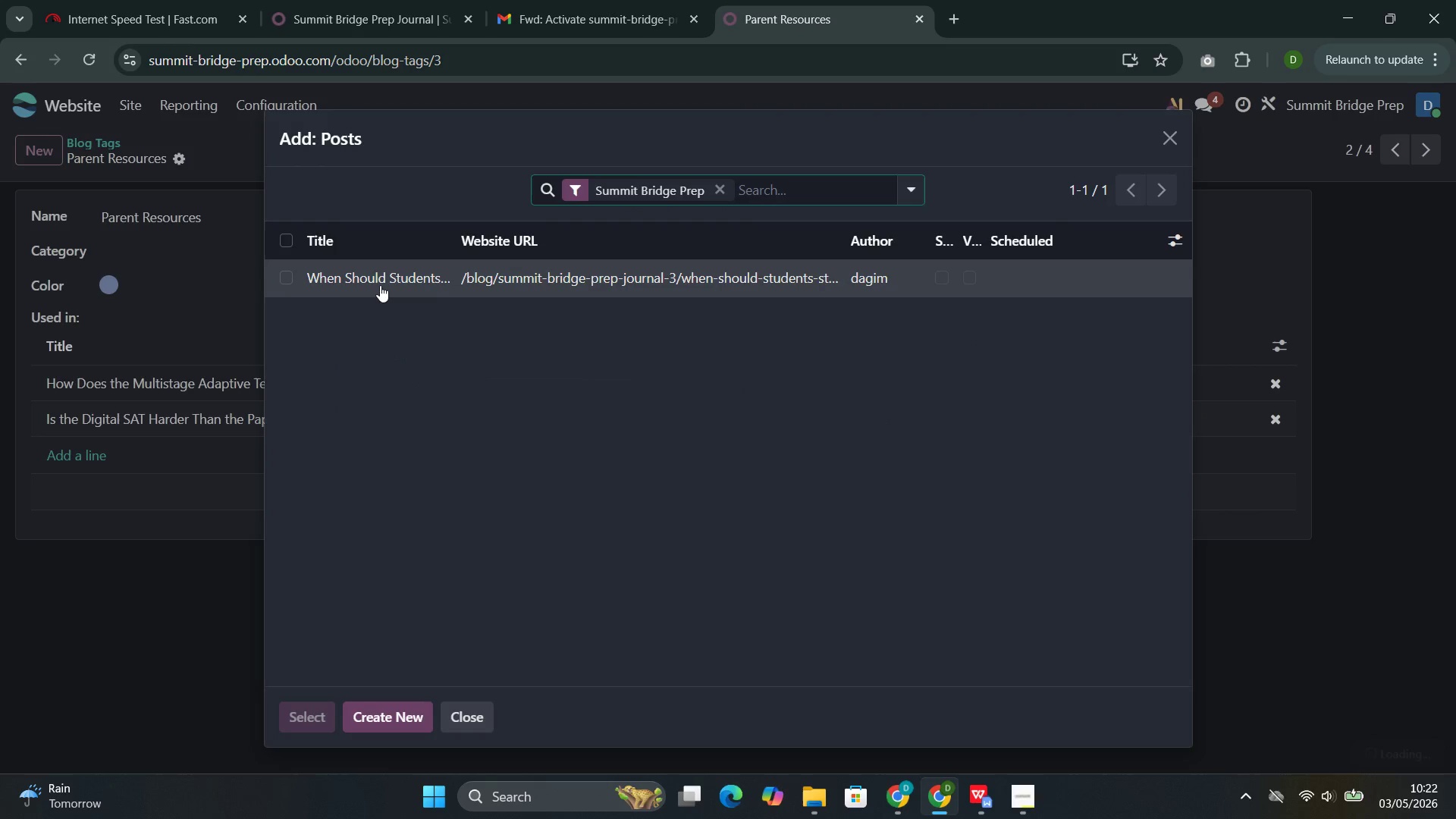 
left_click([382, 281])
 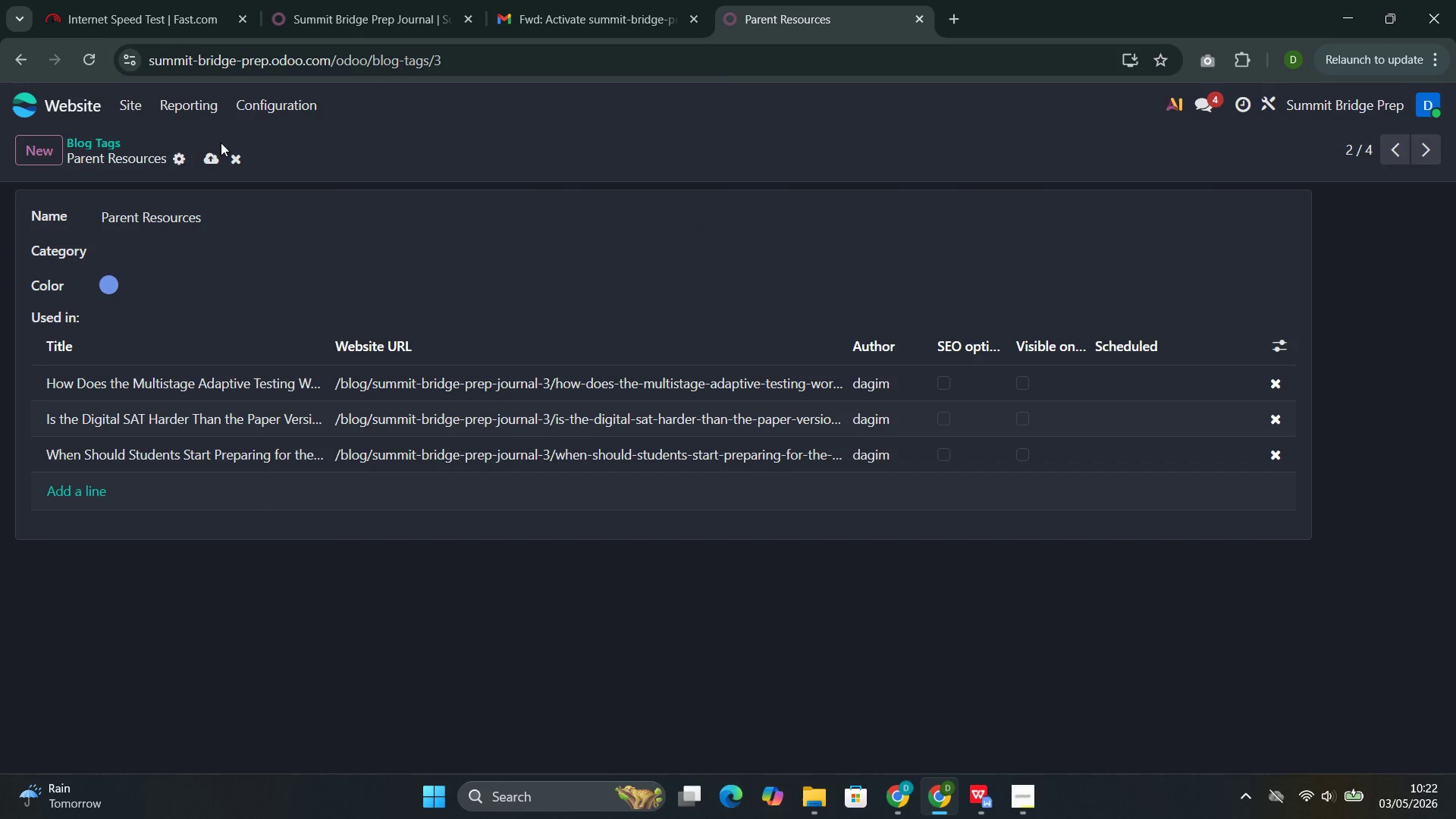 
left_click([214, 156])
 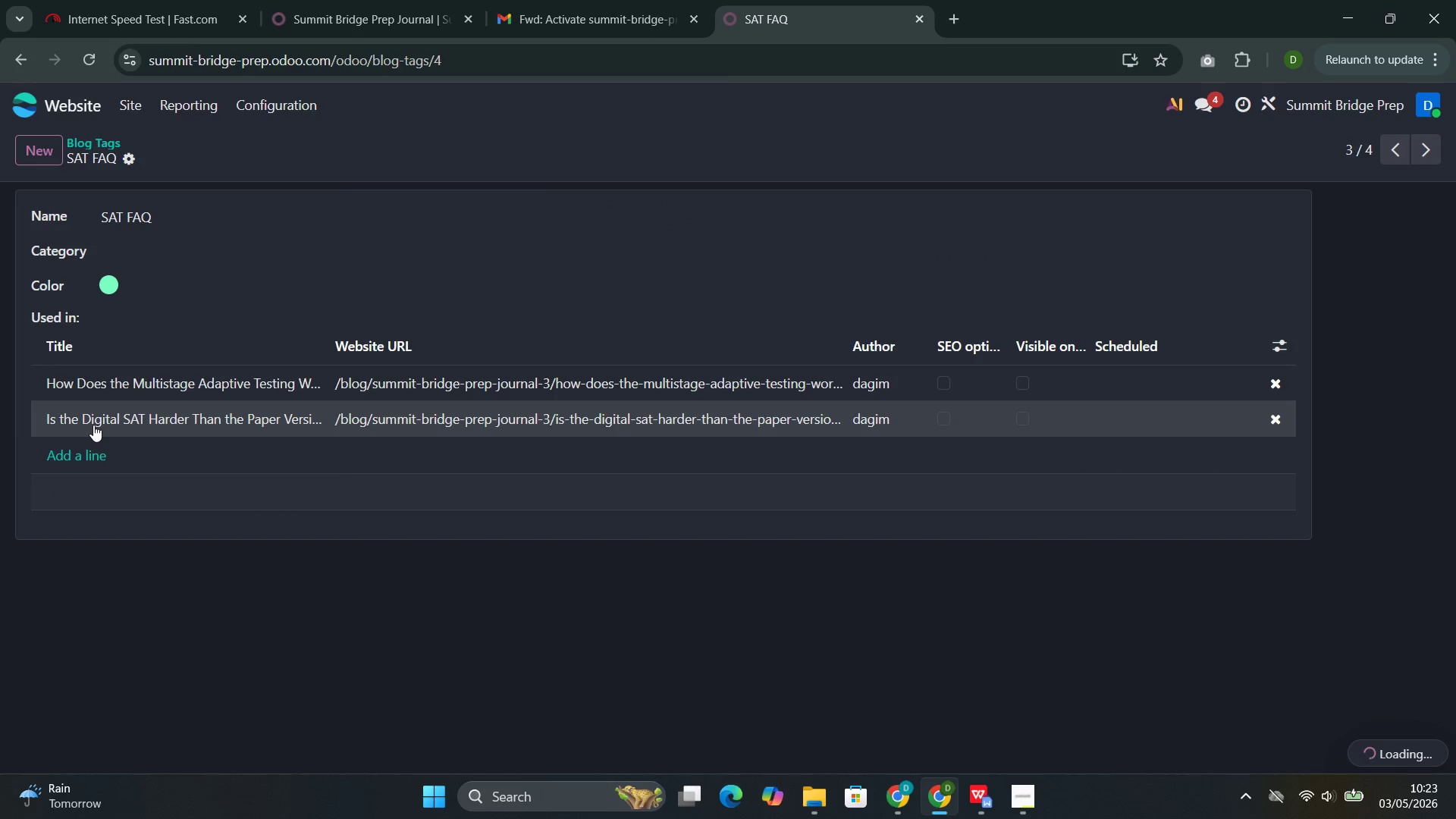 
left_click([86, 463])
 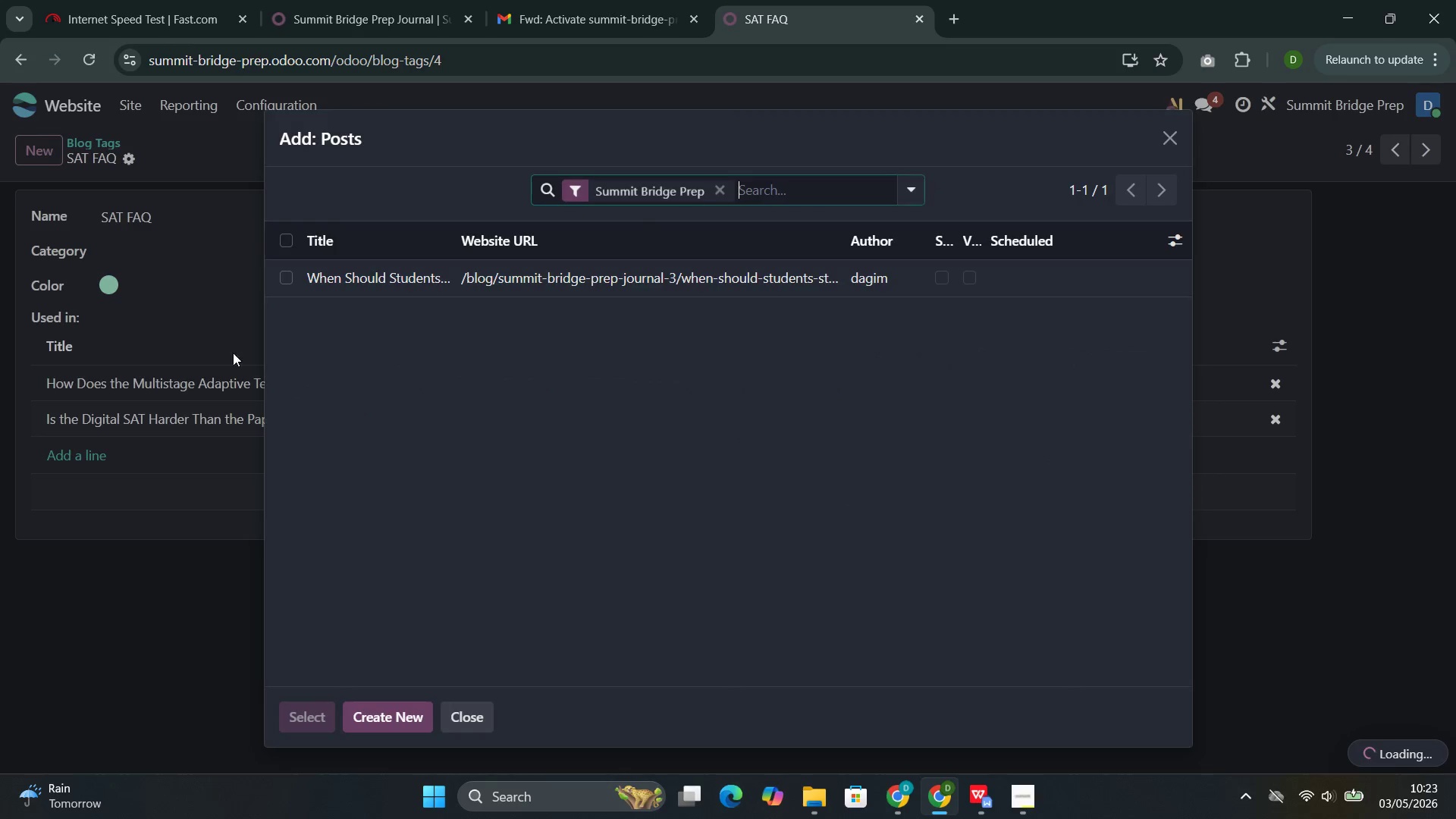 
left_click([366, 281])
 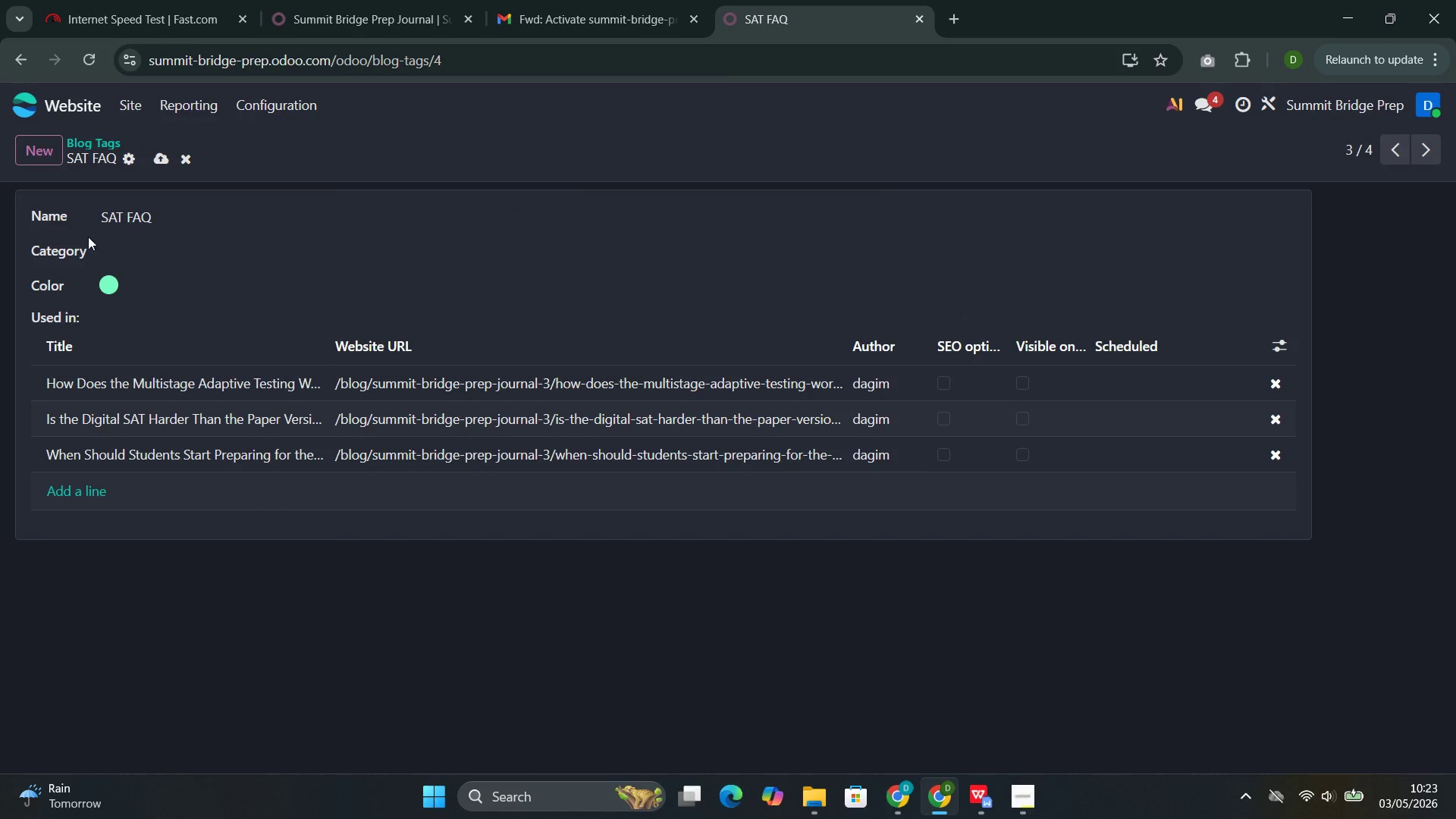 
left_click([162, 160])
 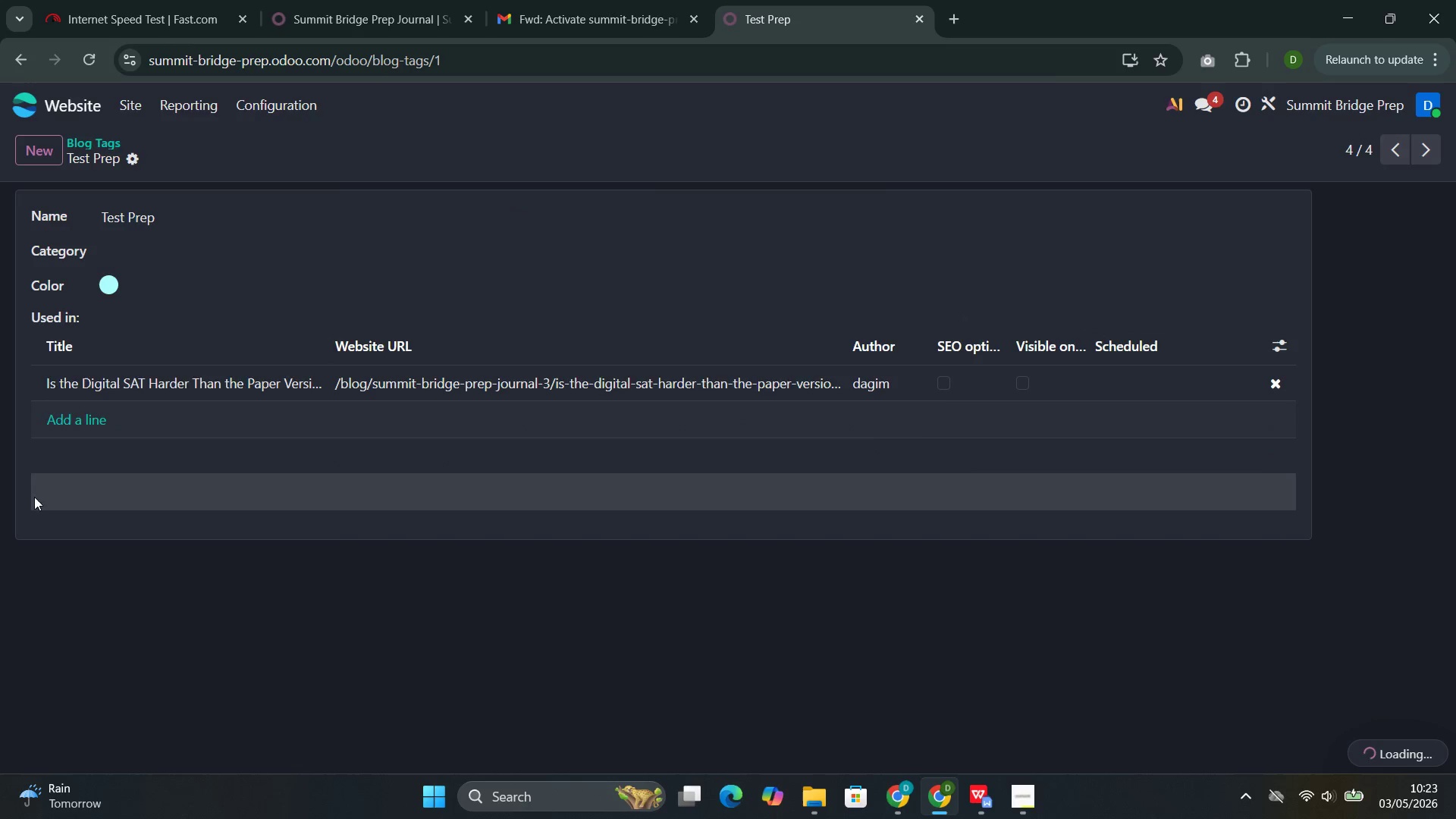 
left_click([85, 448])
 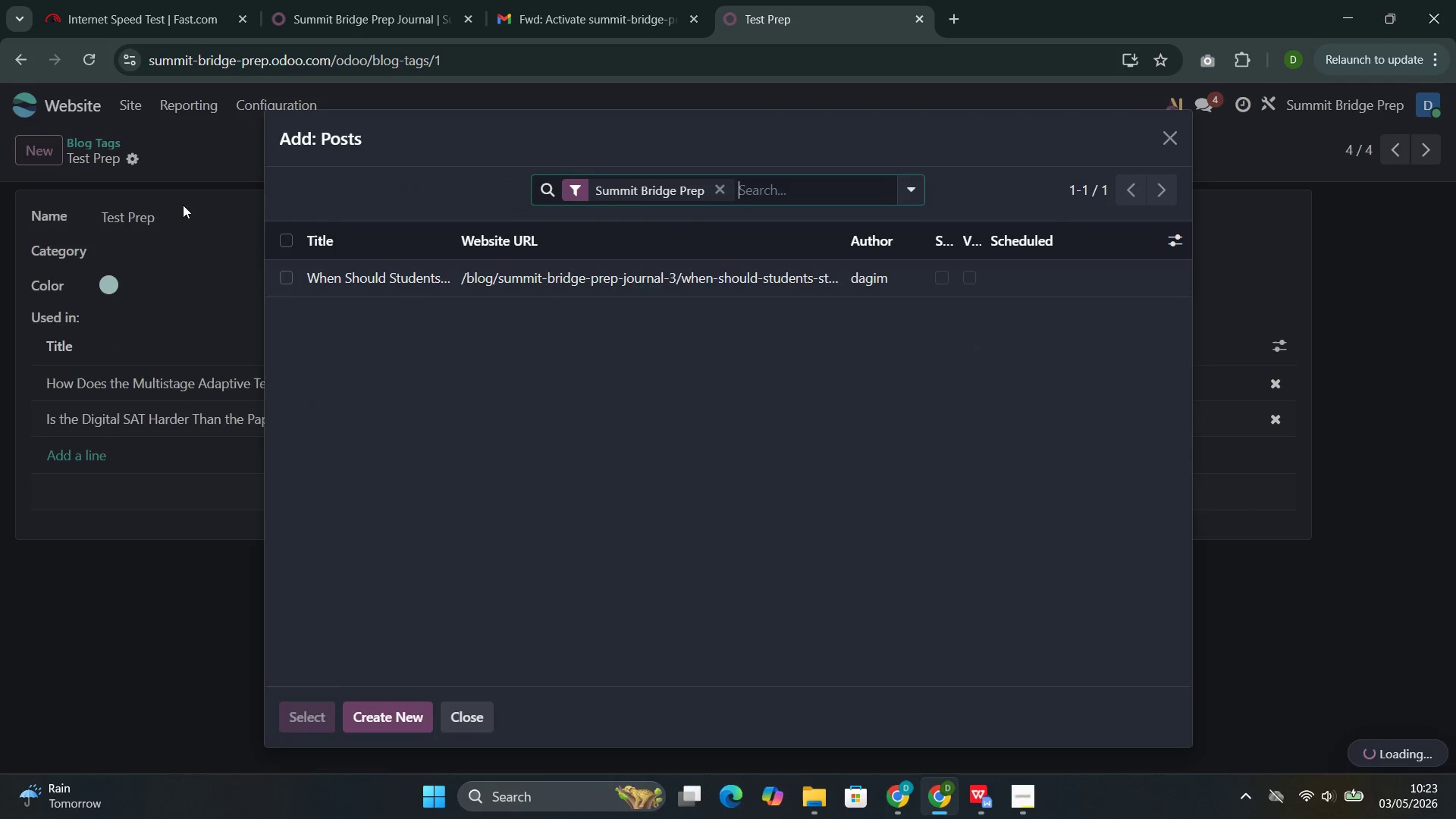 
left_click([333, 276])
 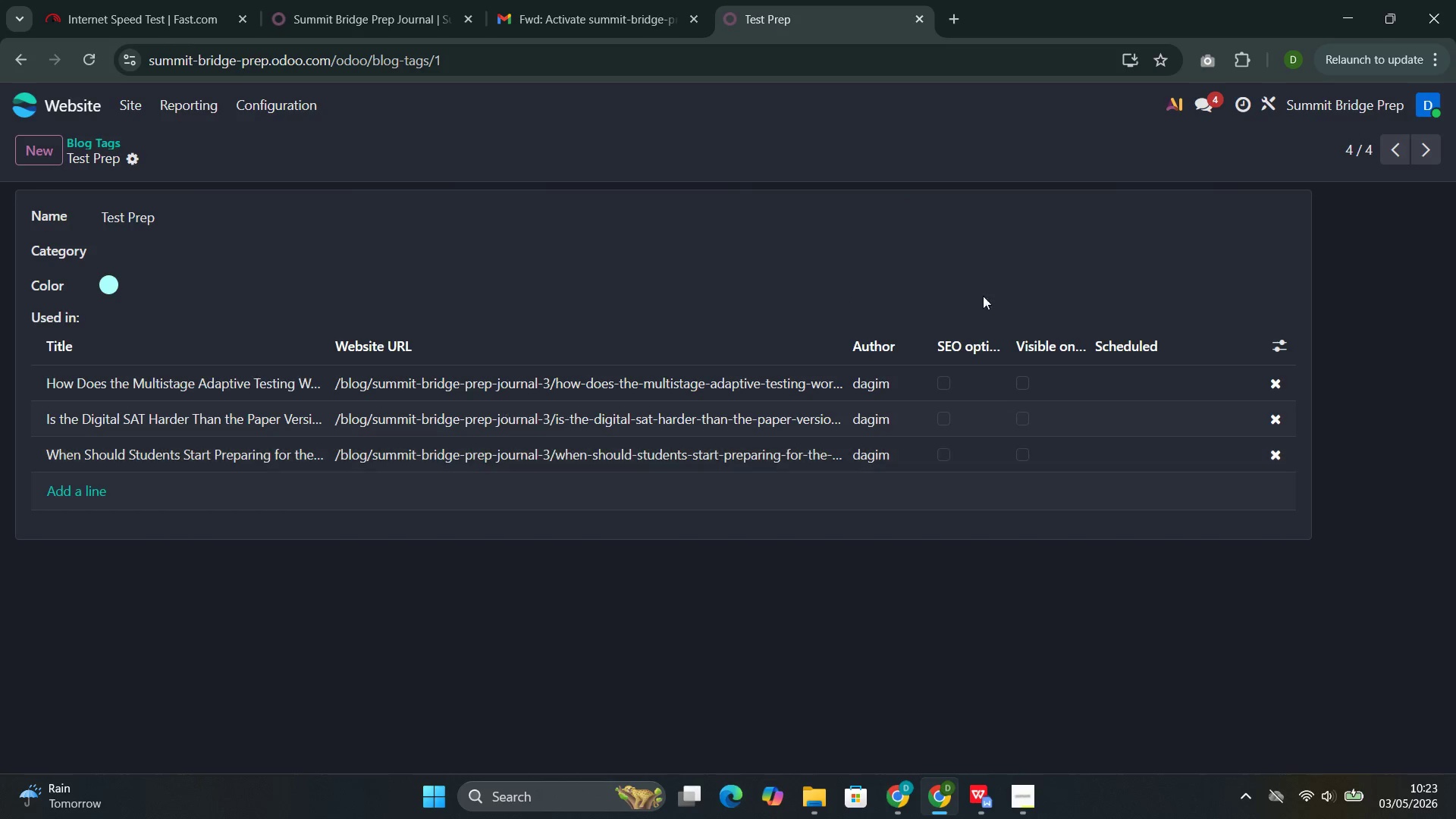 
wait(13.77)
 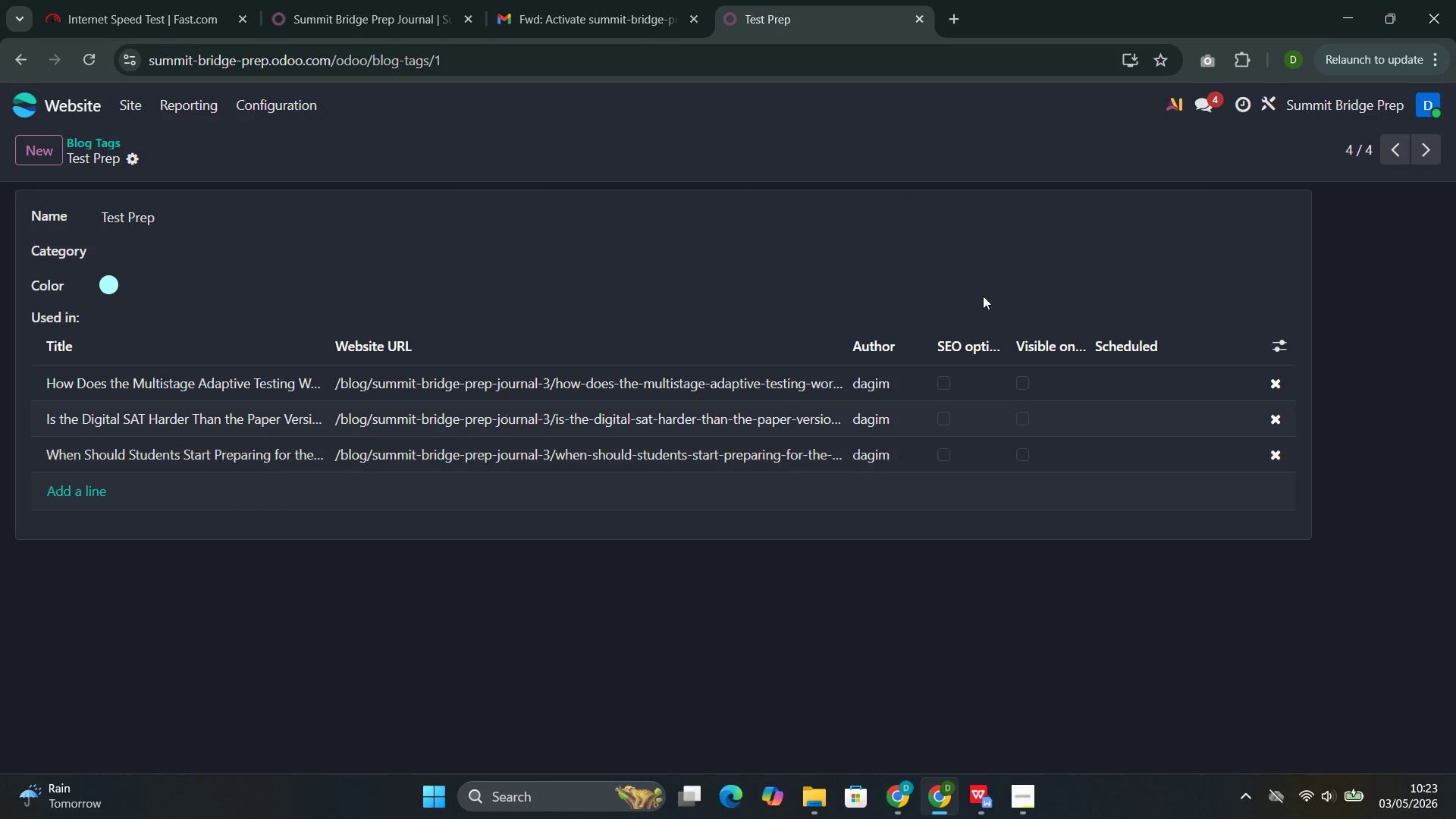 
left_click([81, 458])
 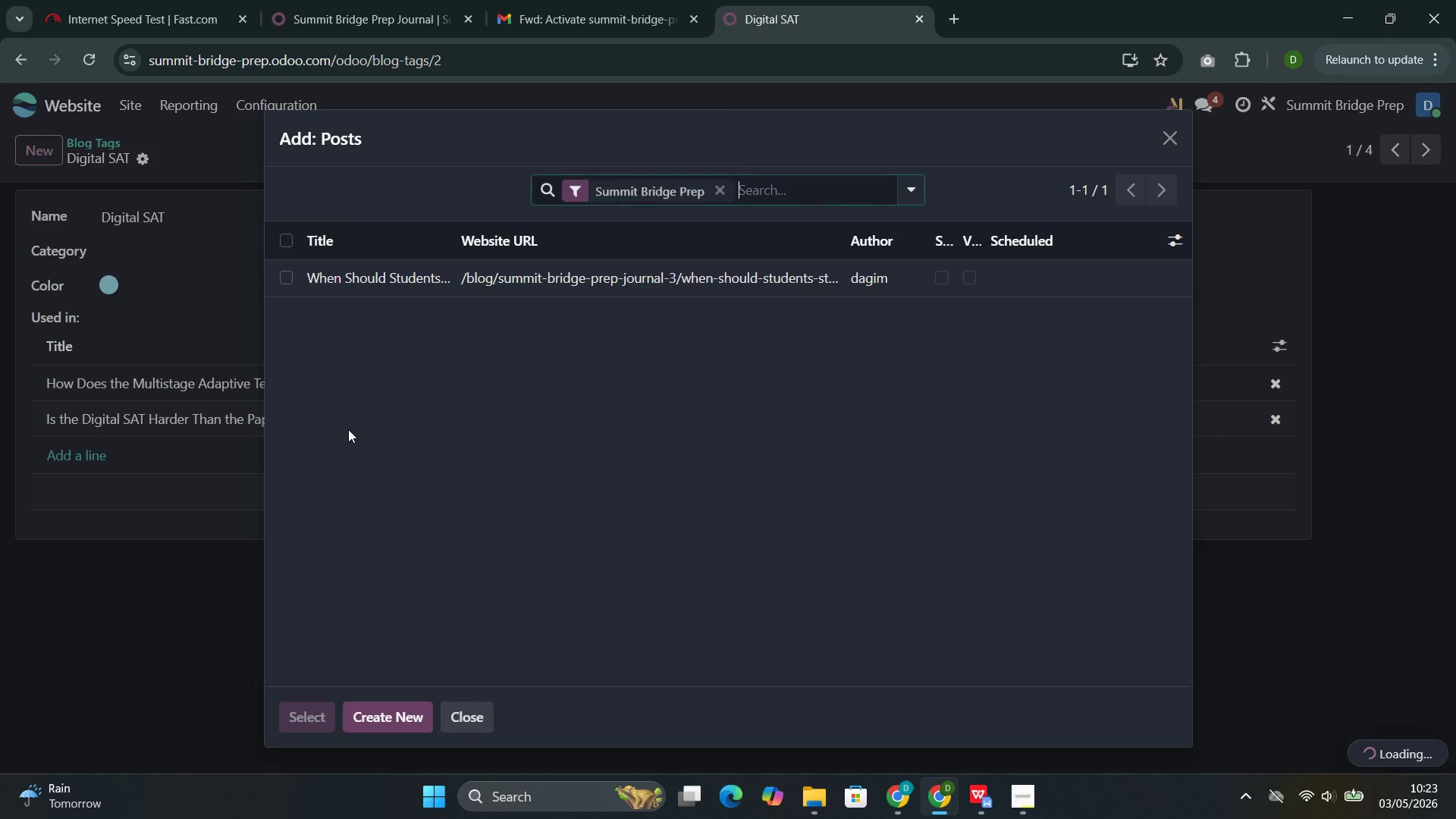 
left_click([445, 278])
 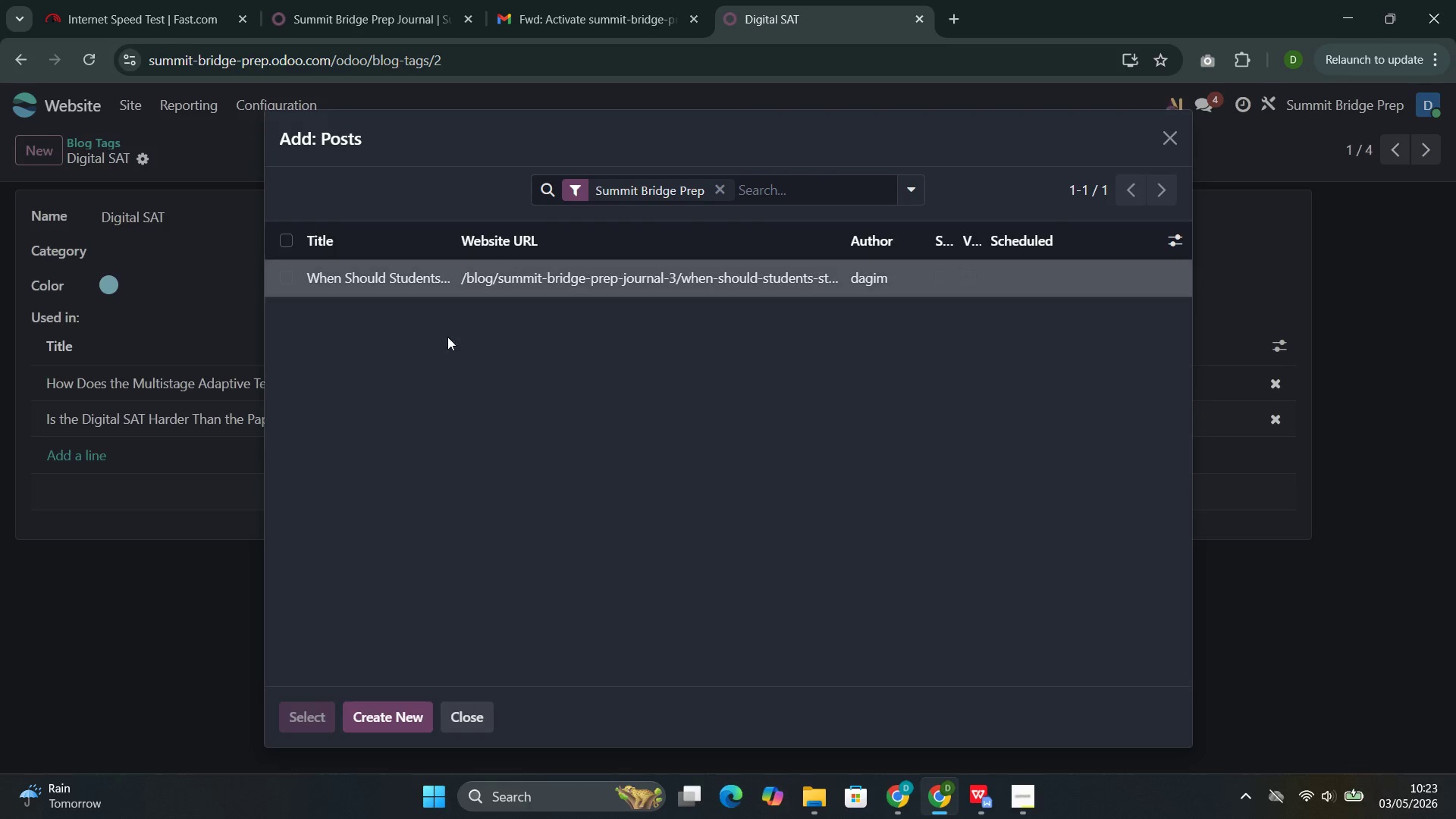 
mouse_move([389, 441])
 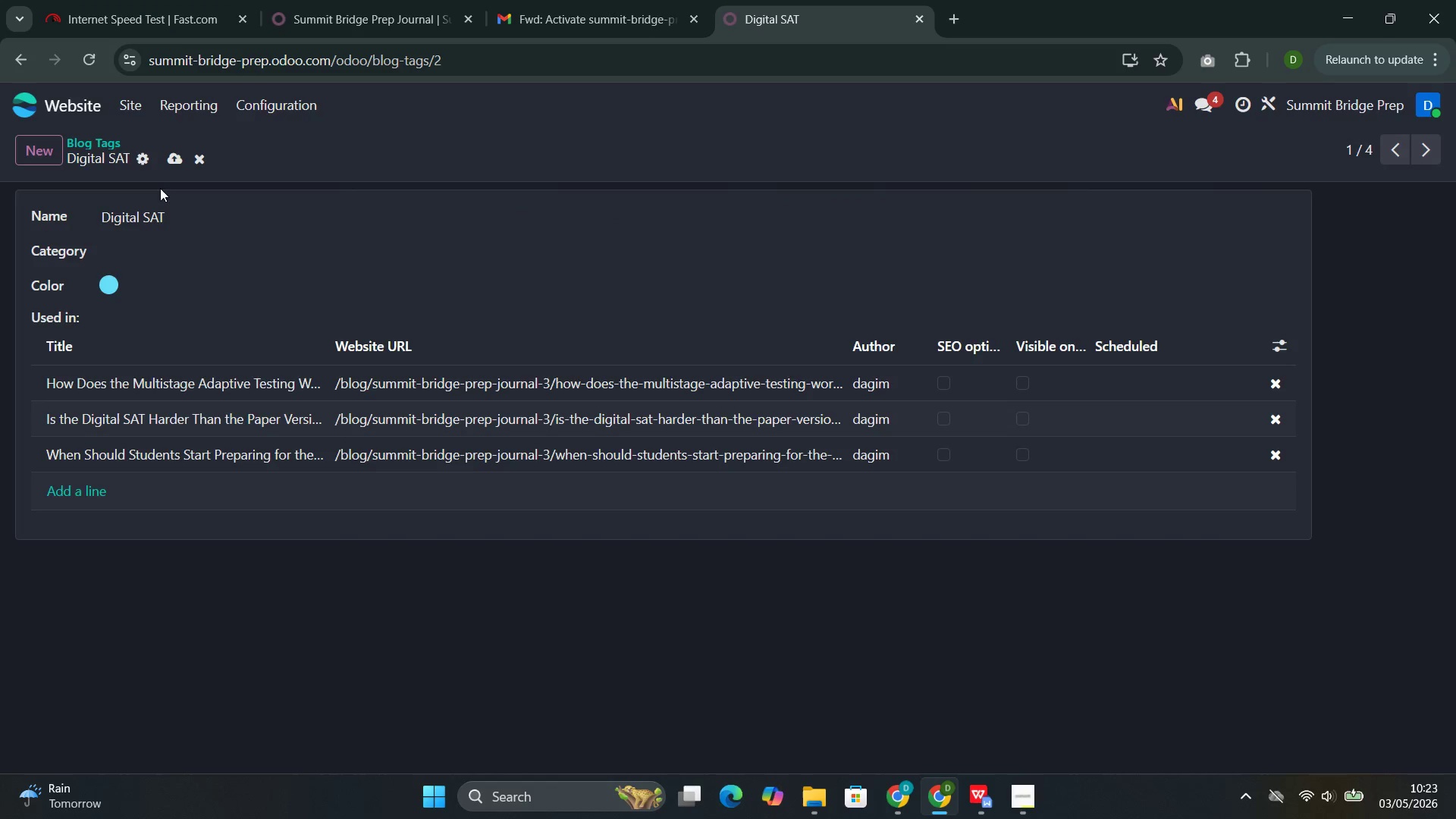 
left_click([179, 162])
 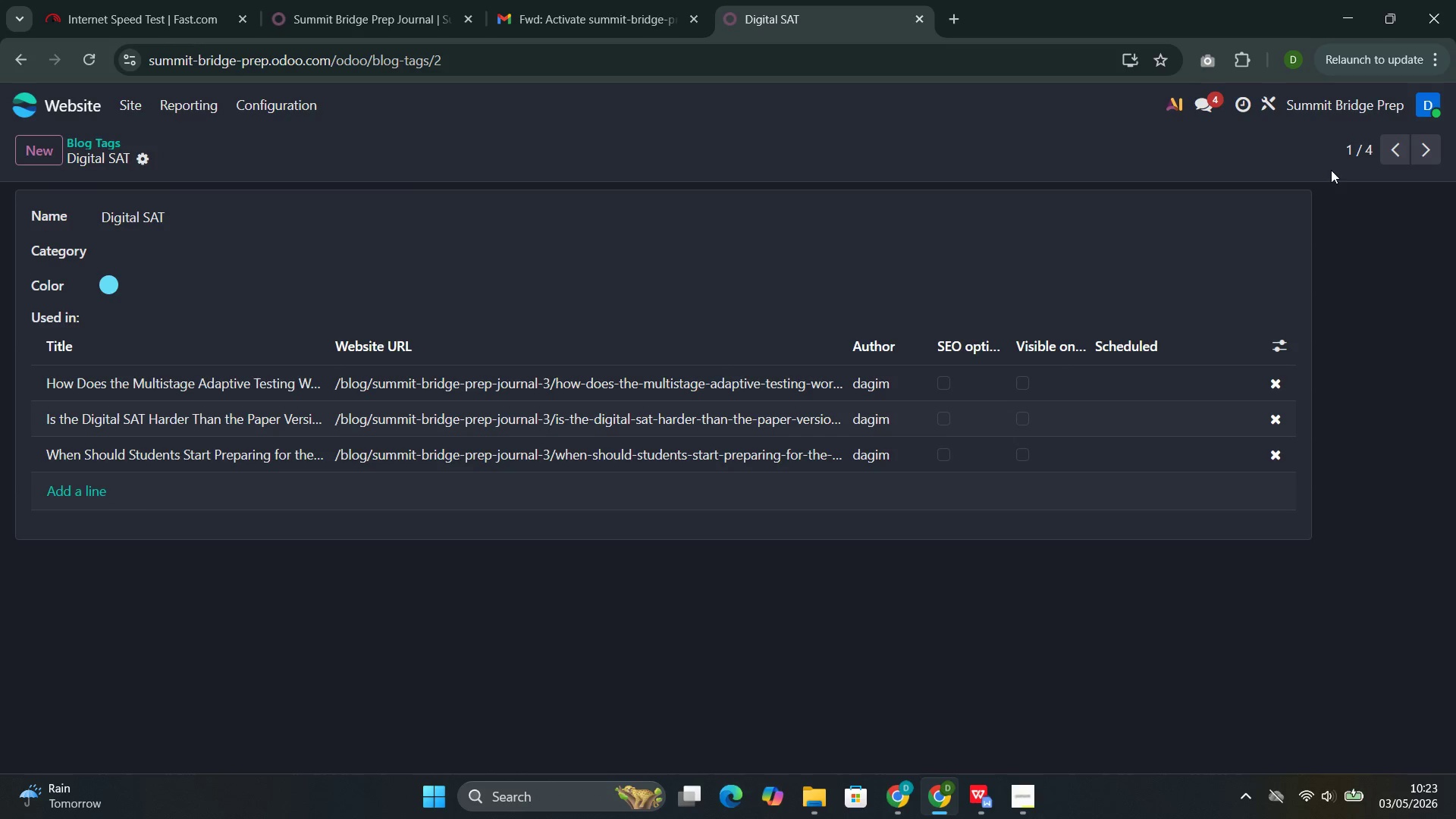 
left_click([1420, 149])
 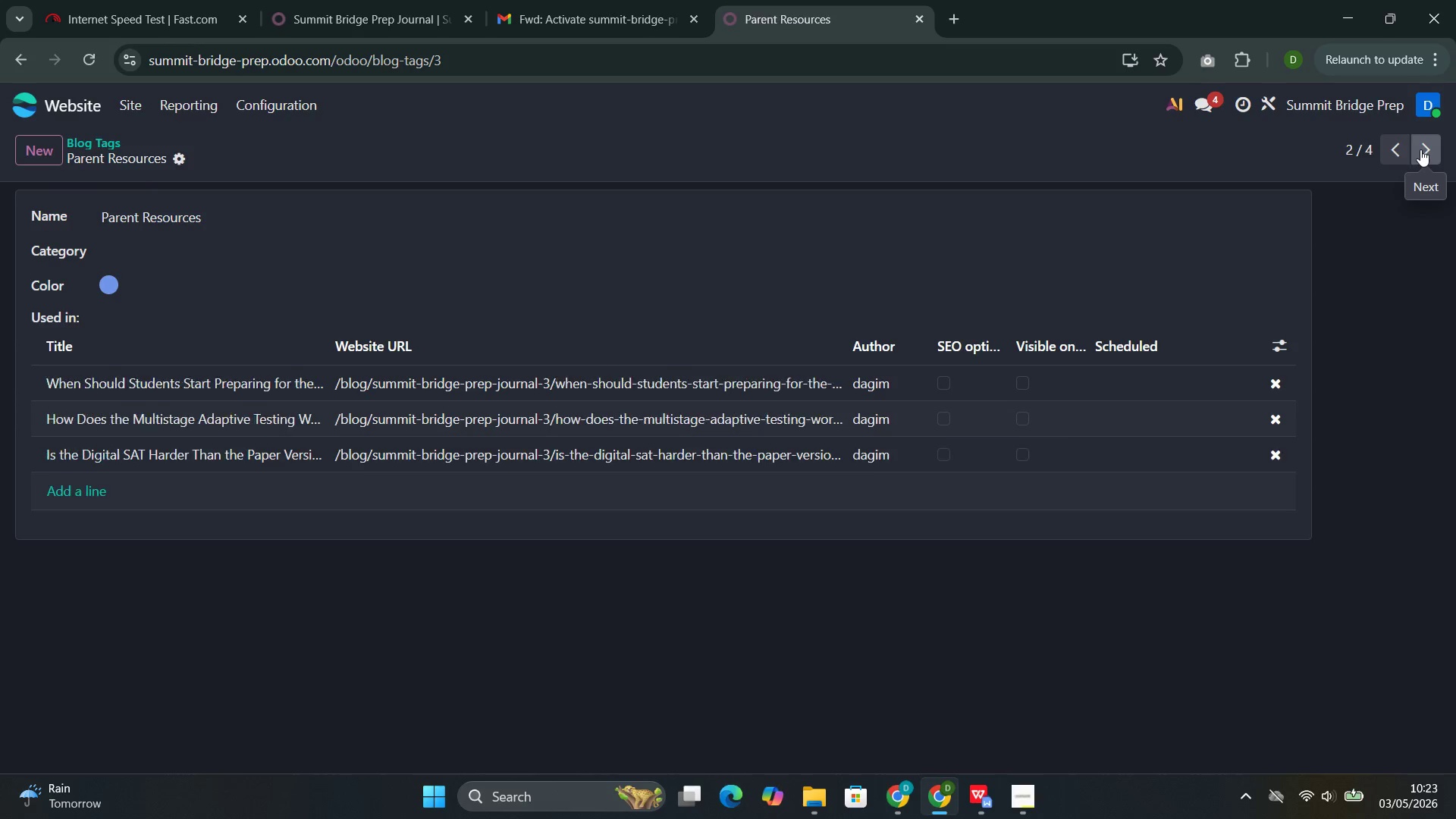 
left_click([1420, 149])
 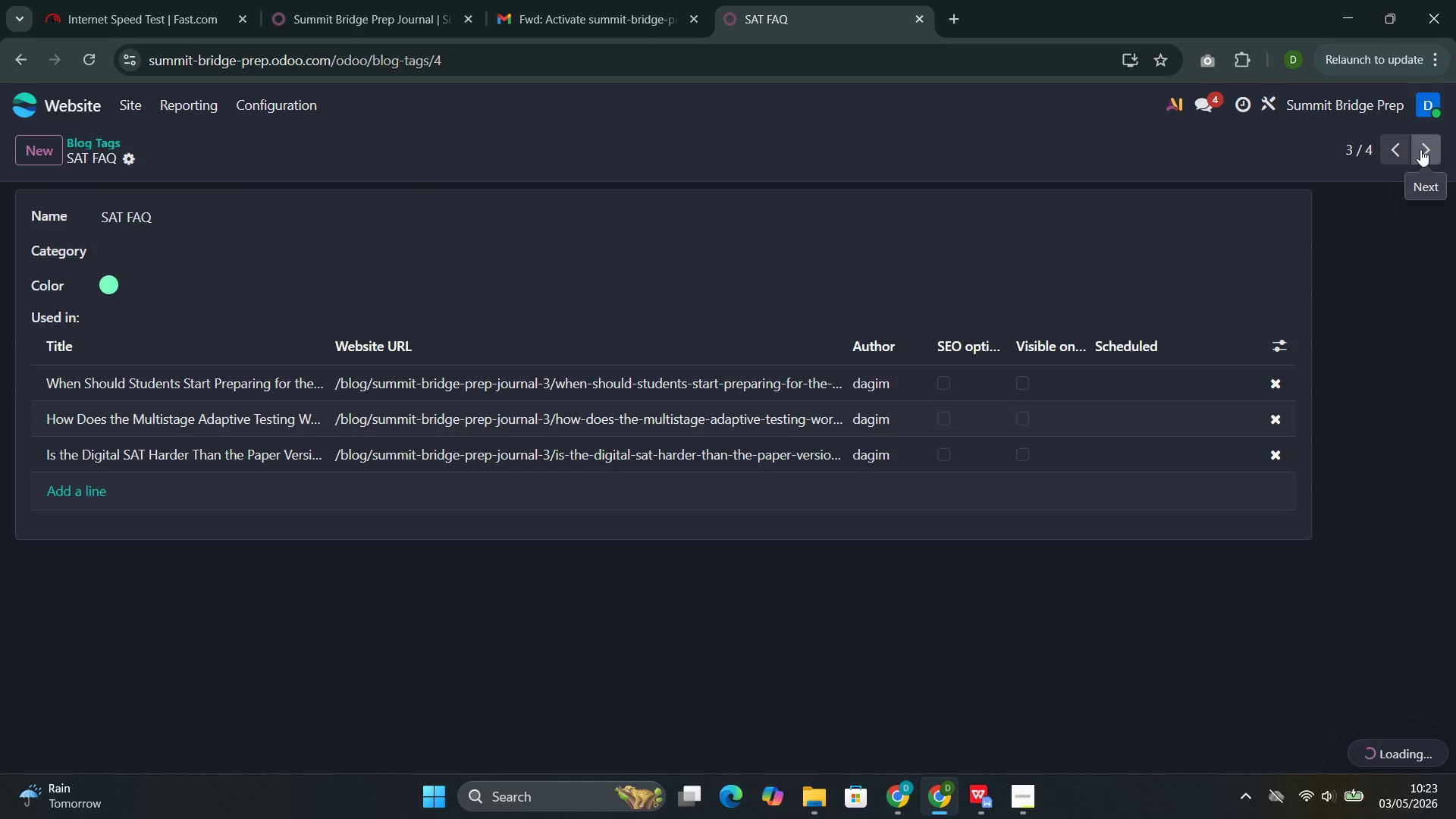 
left_click([1420, 149])
 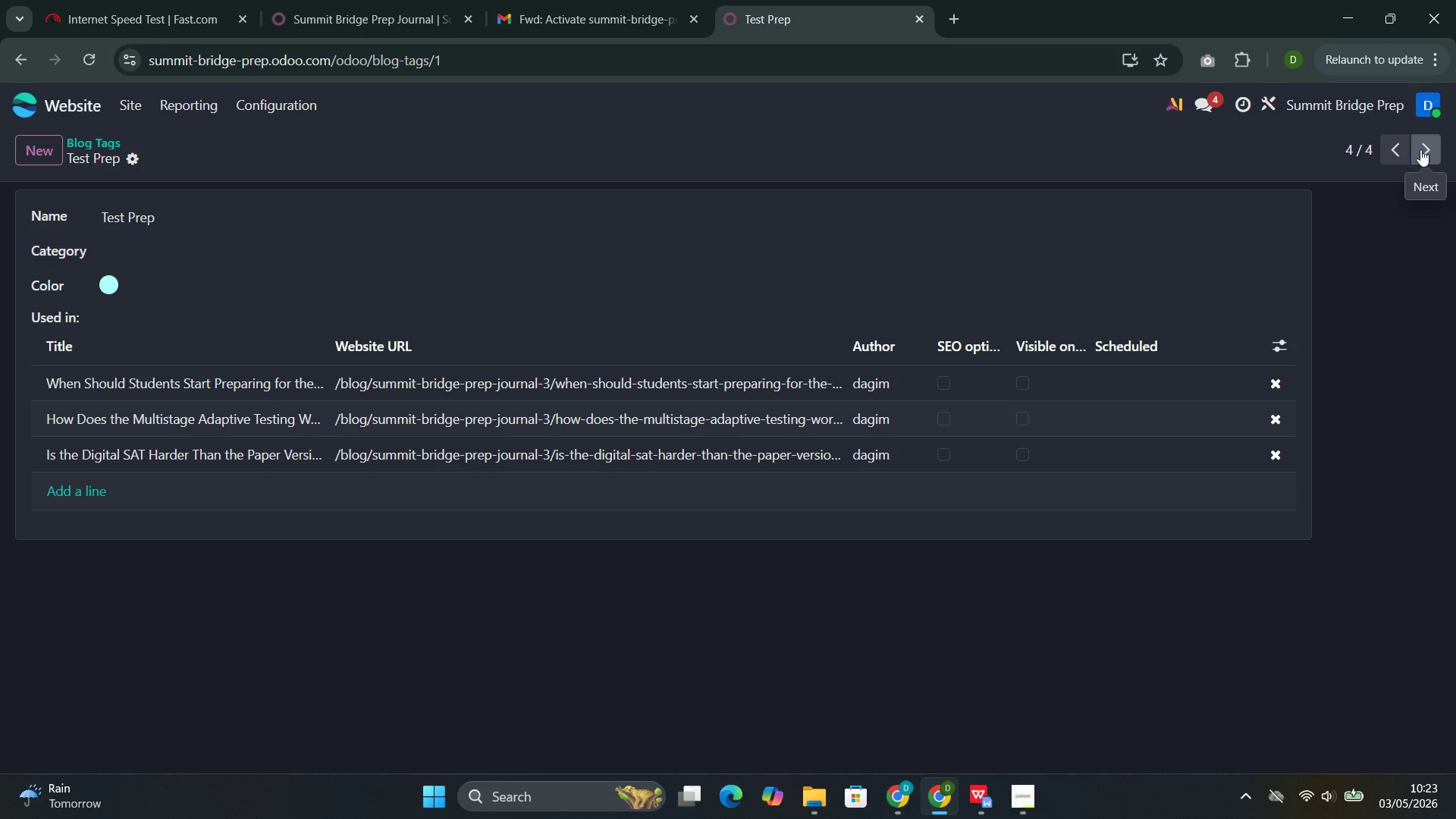 
left_click([1420, 149])
 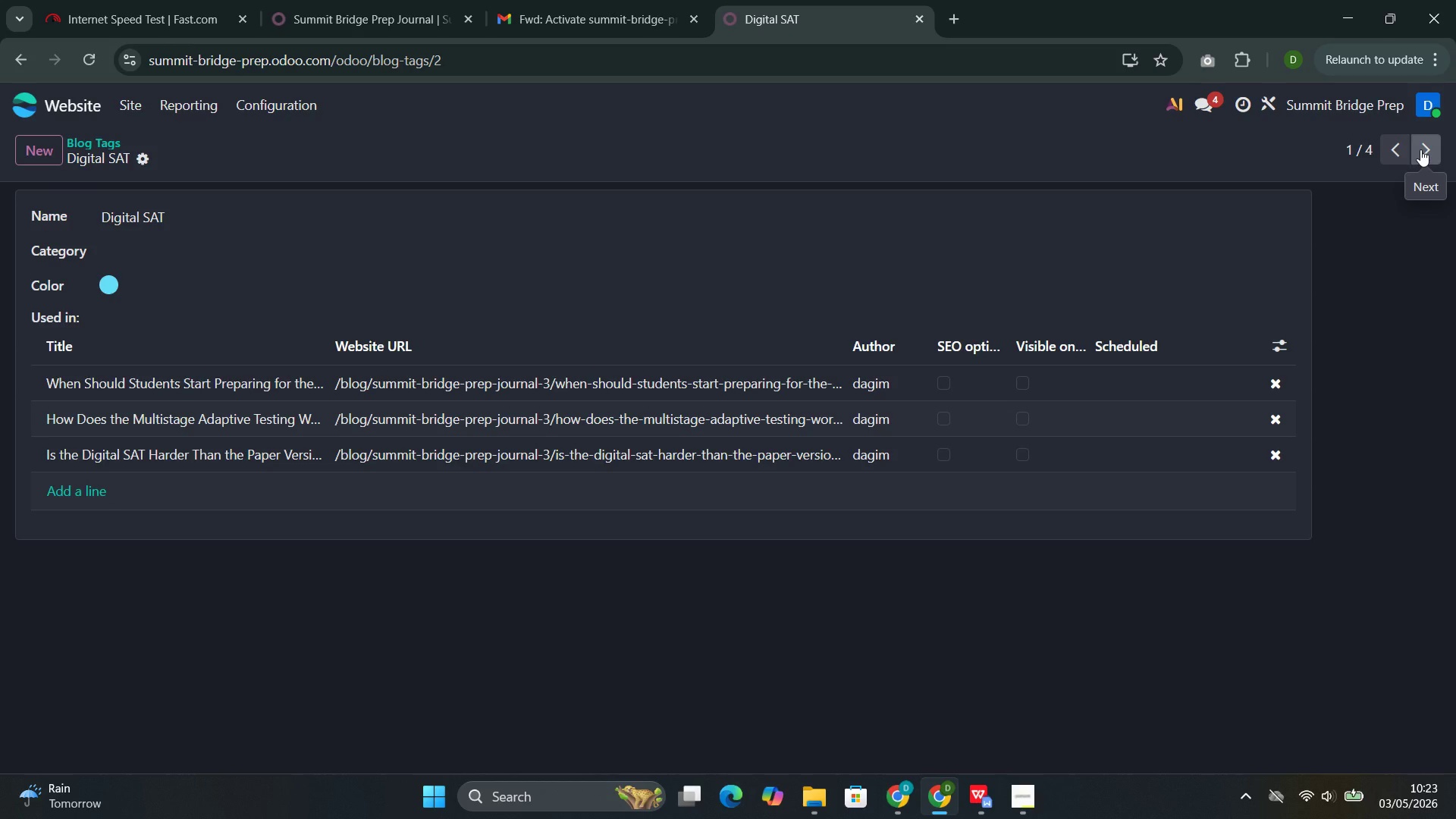 
left_click([1420, 149])
 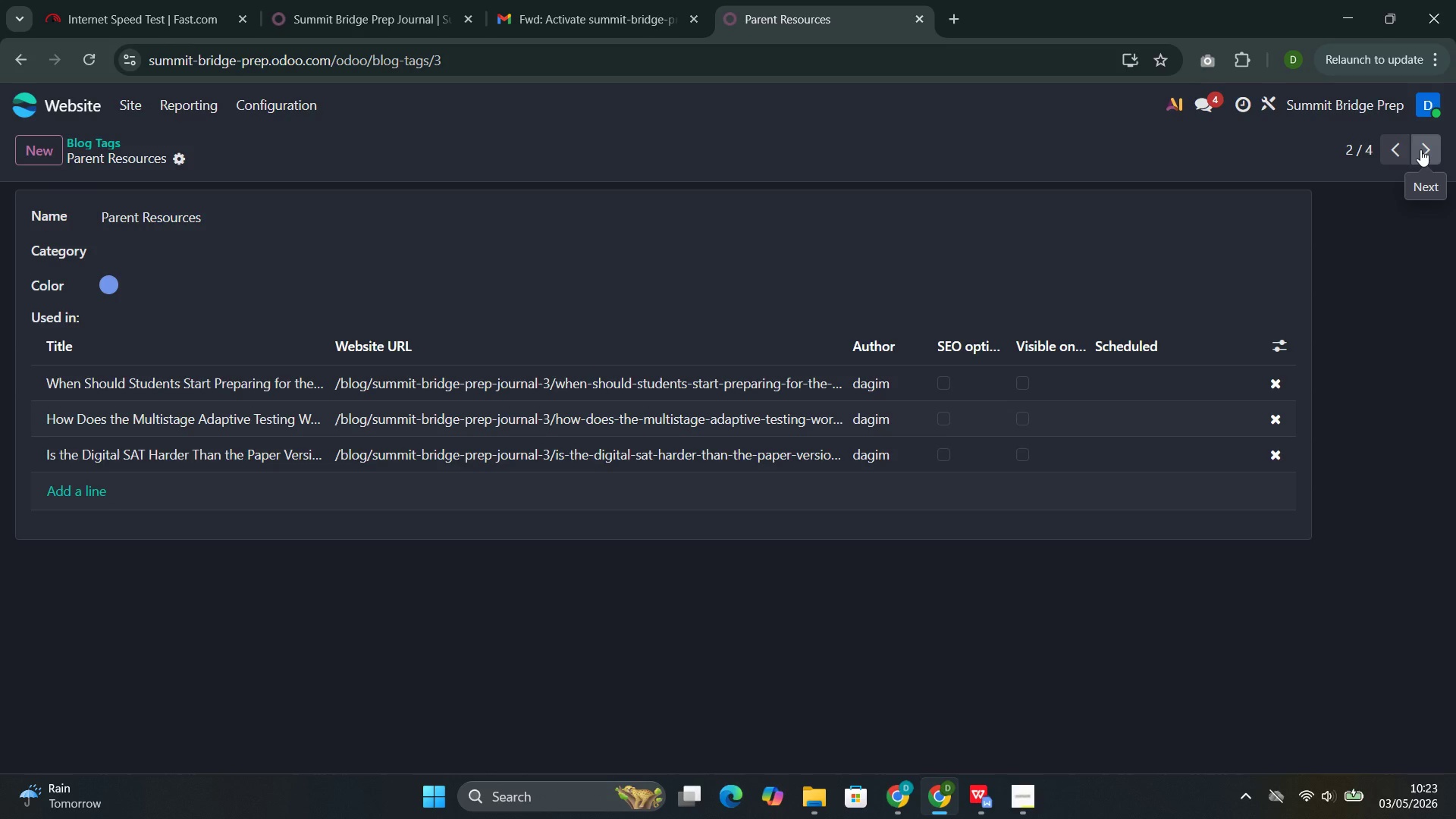 
left_click([1420, 149])
 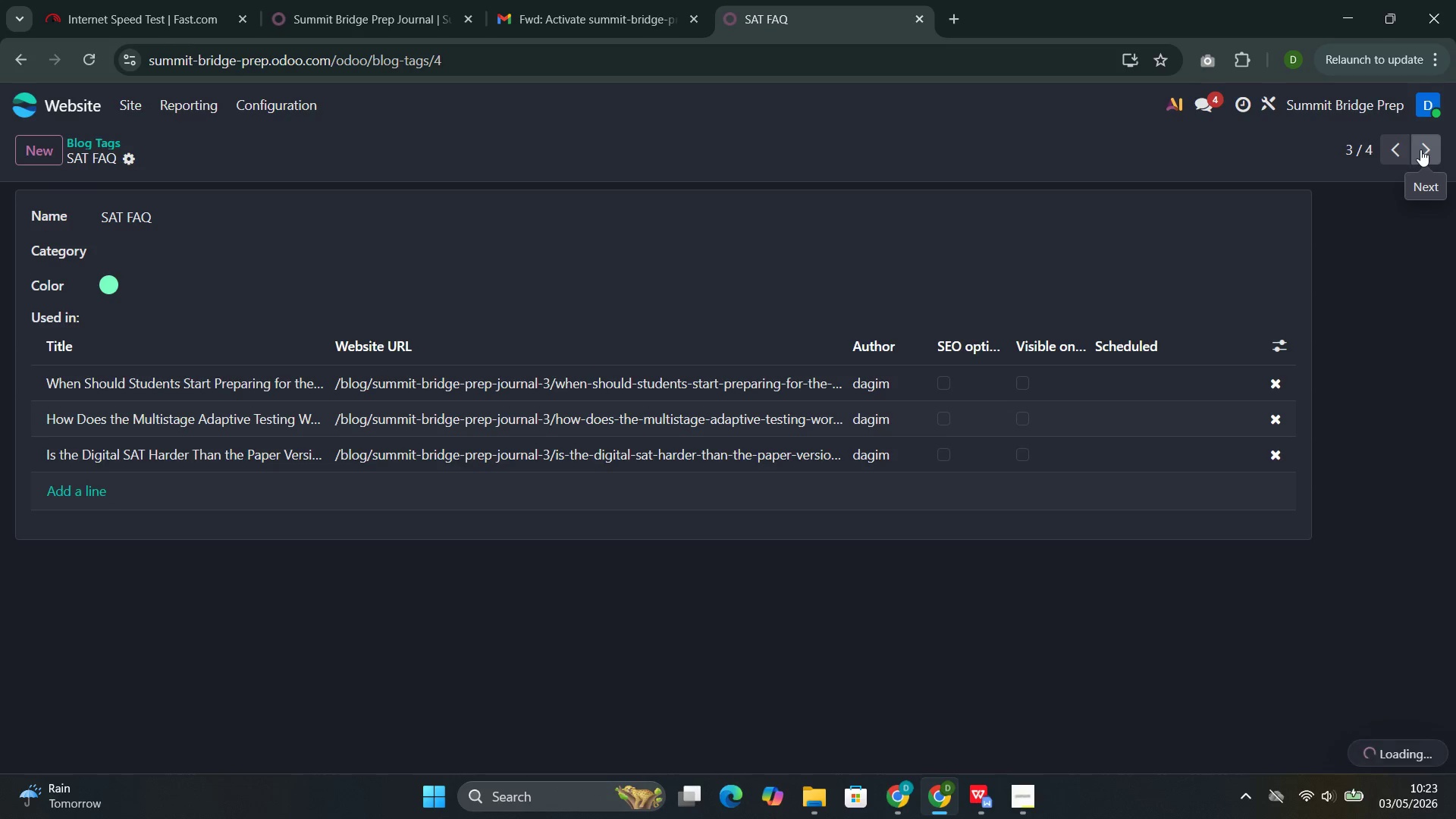 
left_click([1420, 149])
 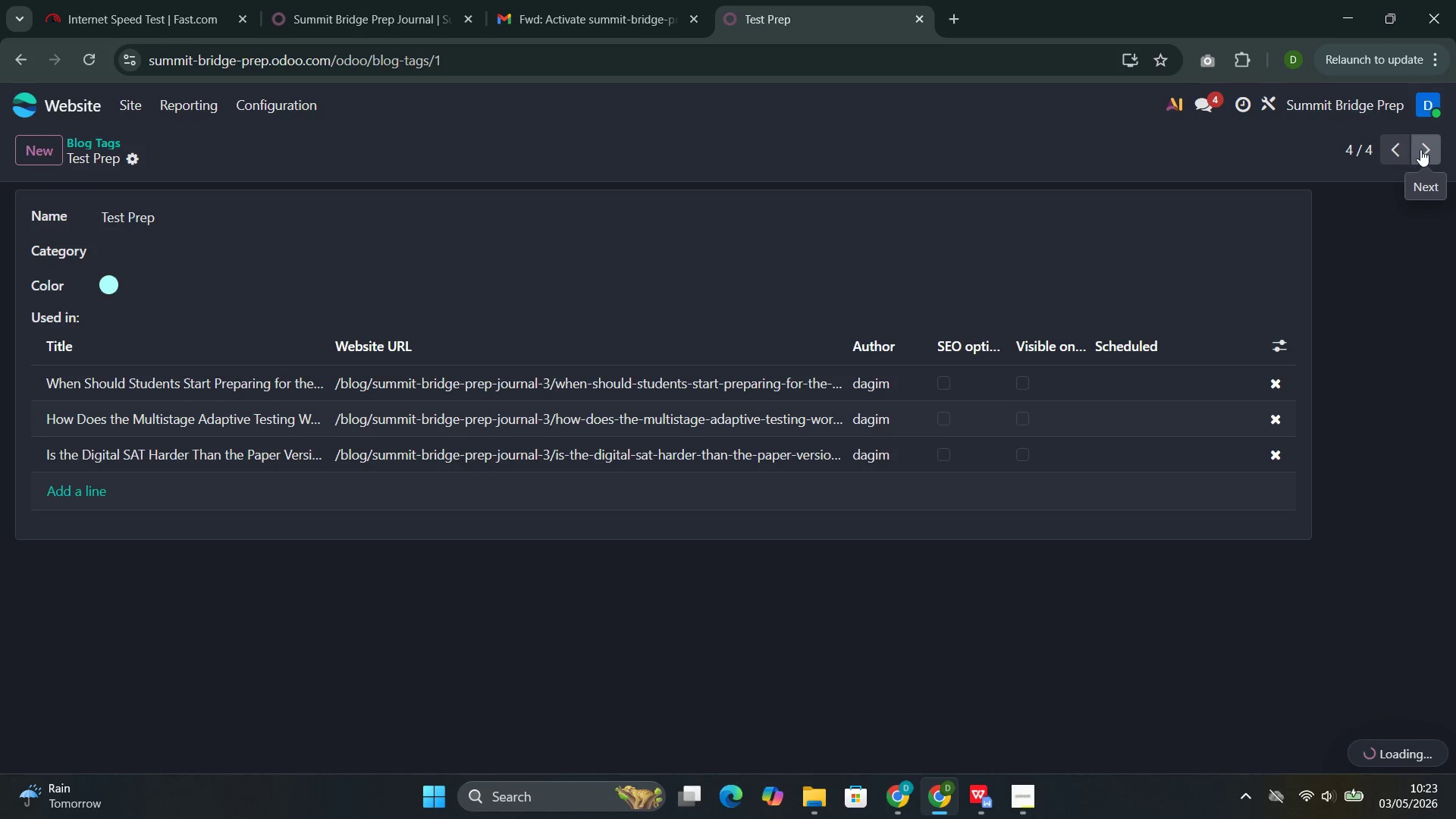 
left_click([1420, 149])
 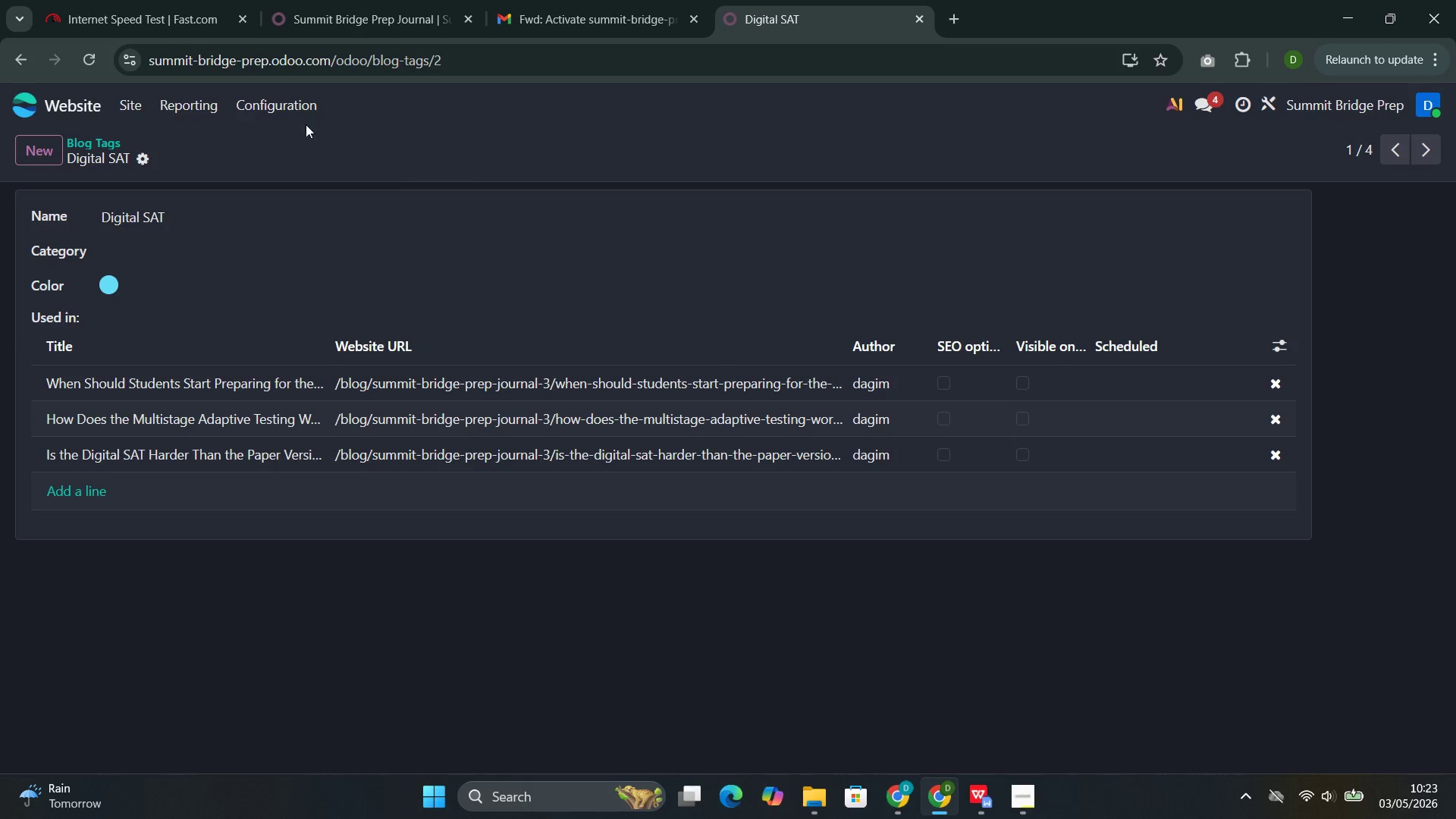 
left_click([286, 111])
 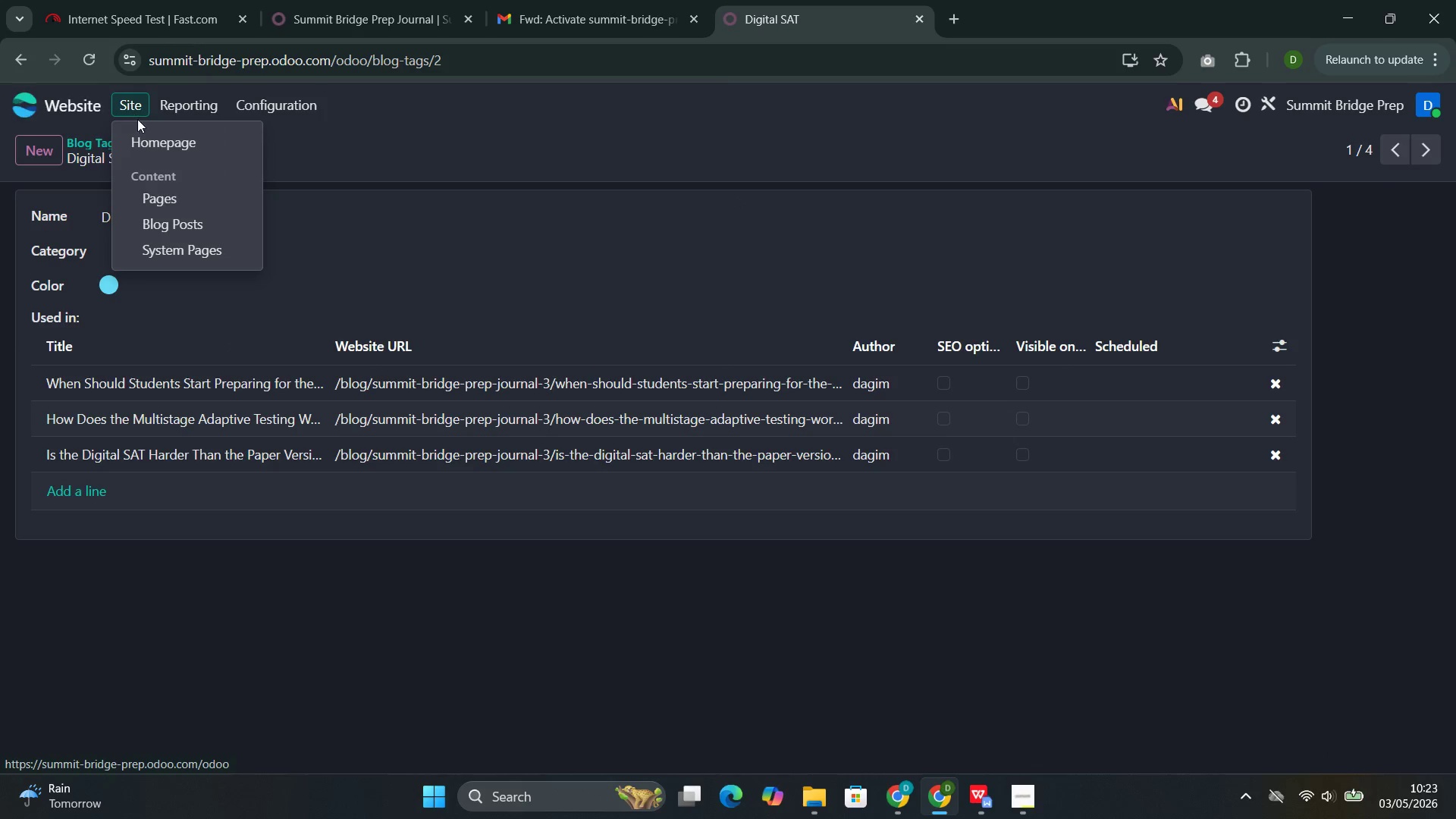 
left_click([141, 139])
 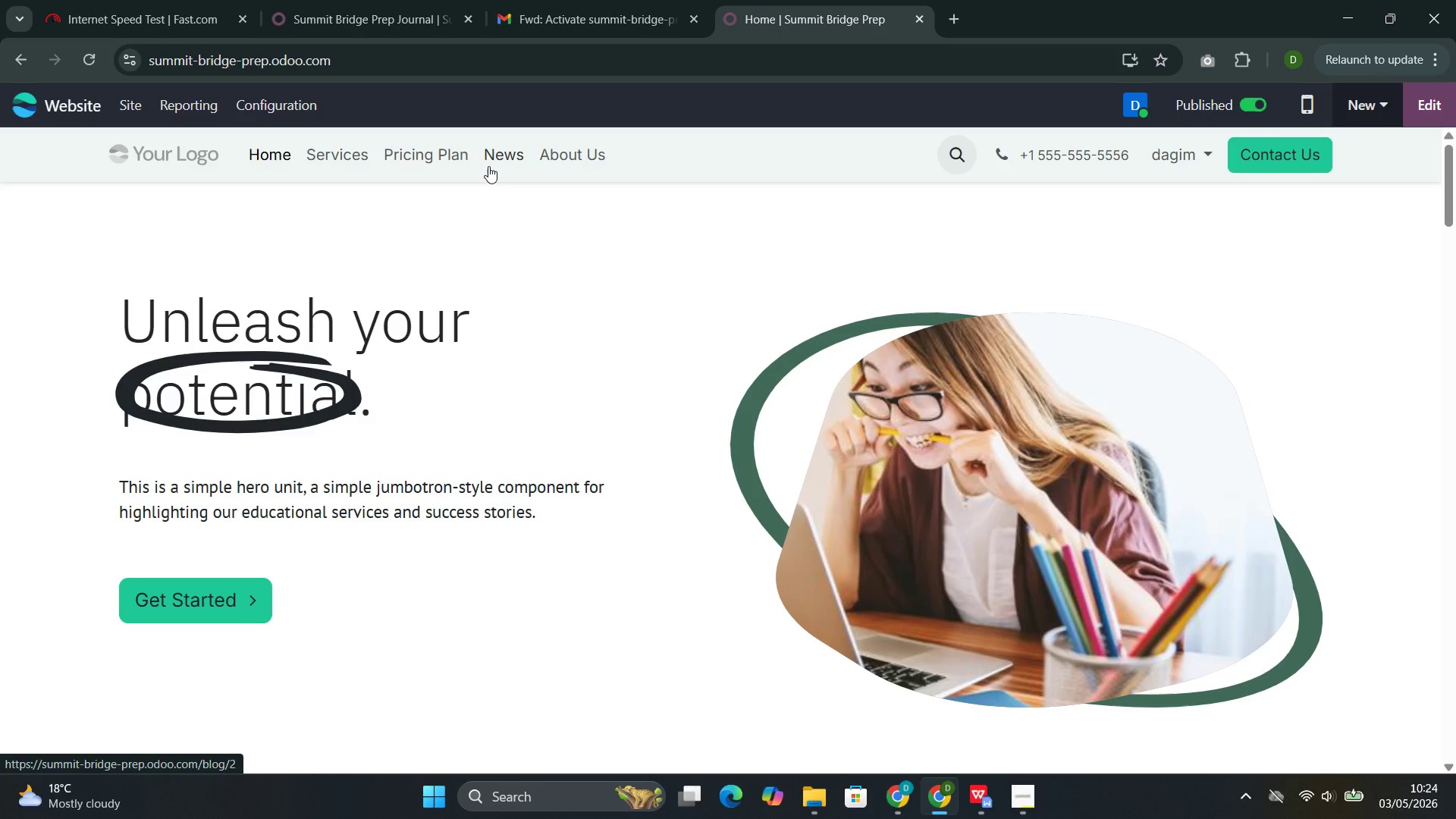 
wait(73.88)
 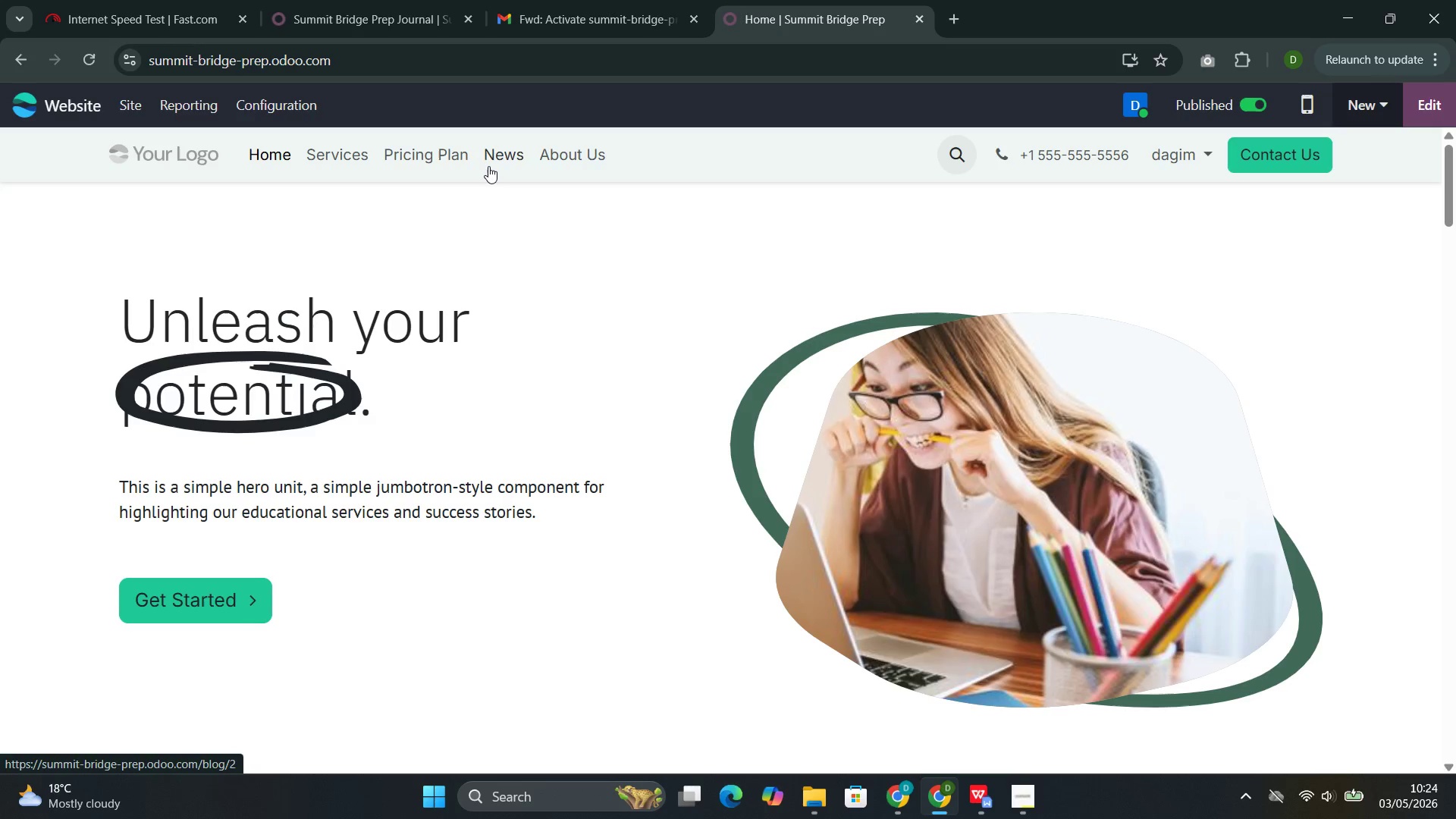 
scroll: coordinate [532, 458], scroll_direction: up, amount: 1.0
 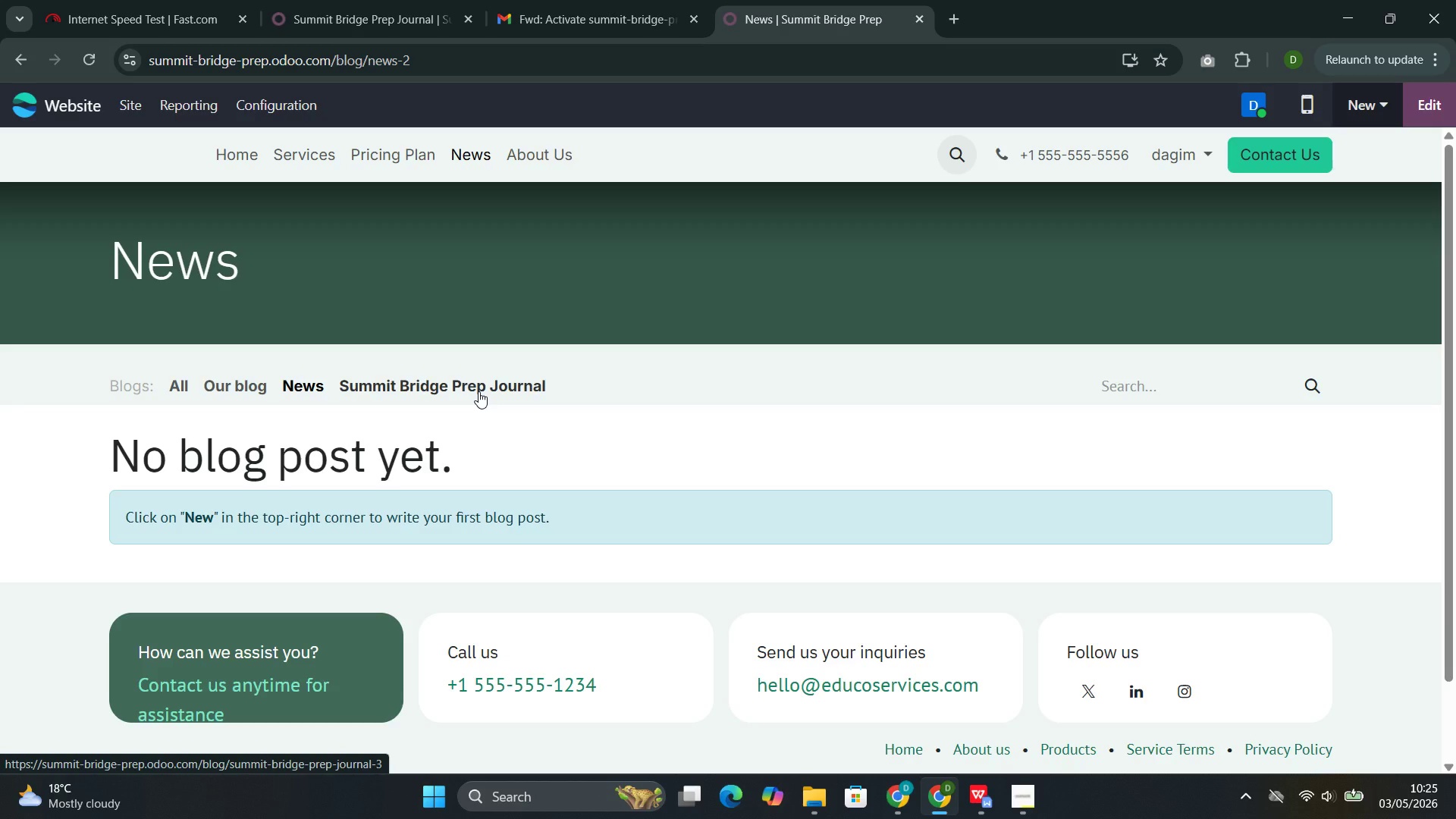 
wait(10.87)
 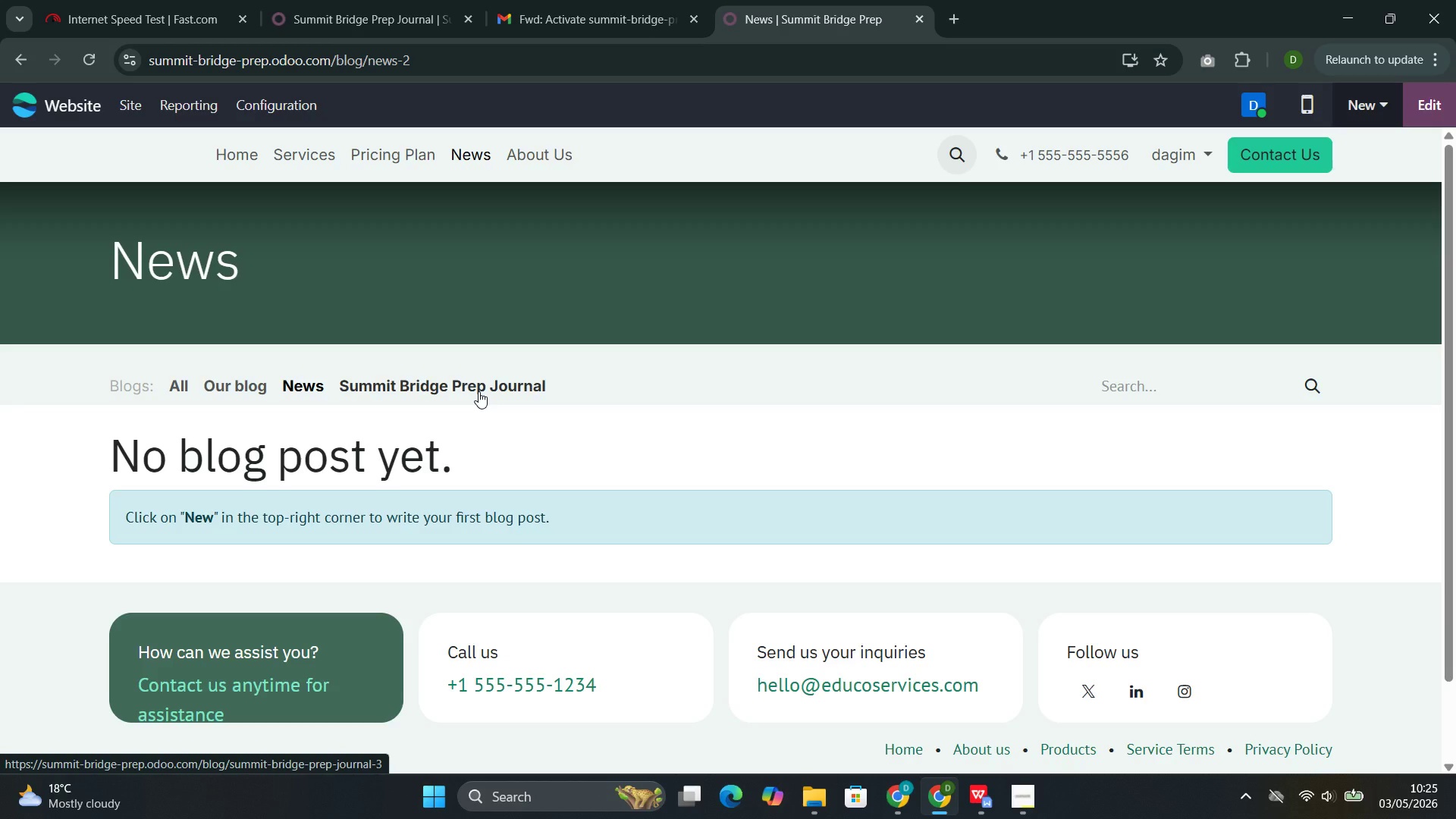 
left_click([964, 708])